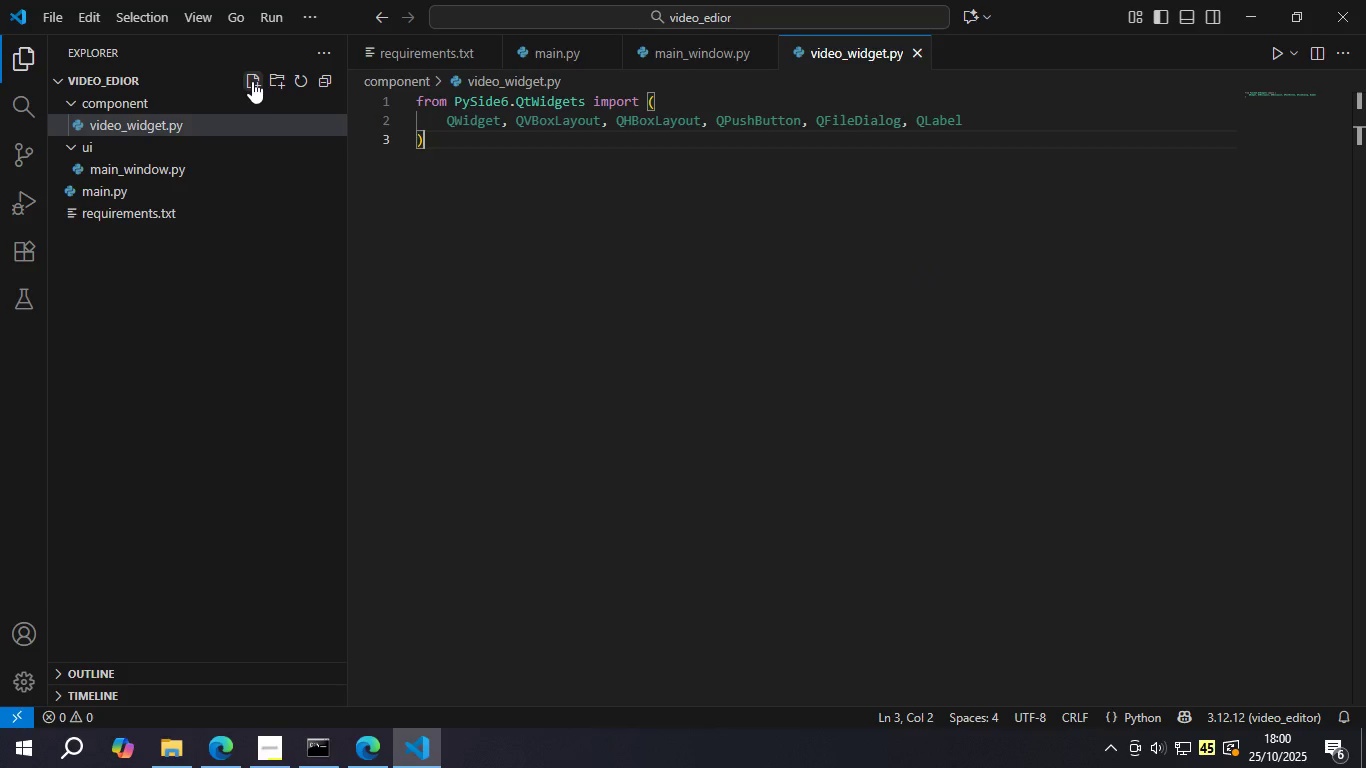 
key(Enter)
 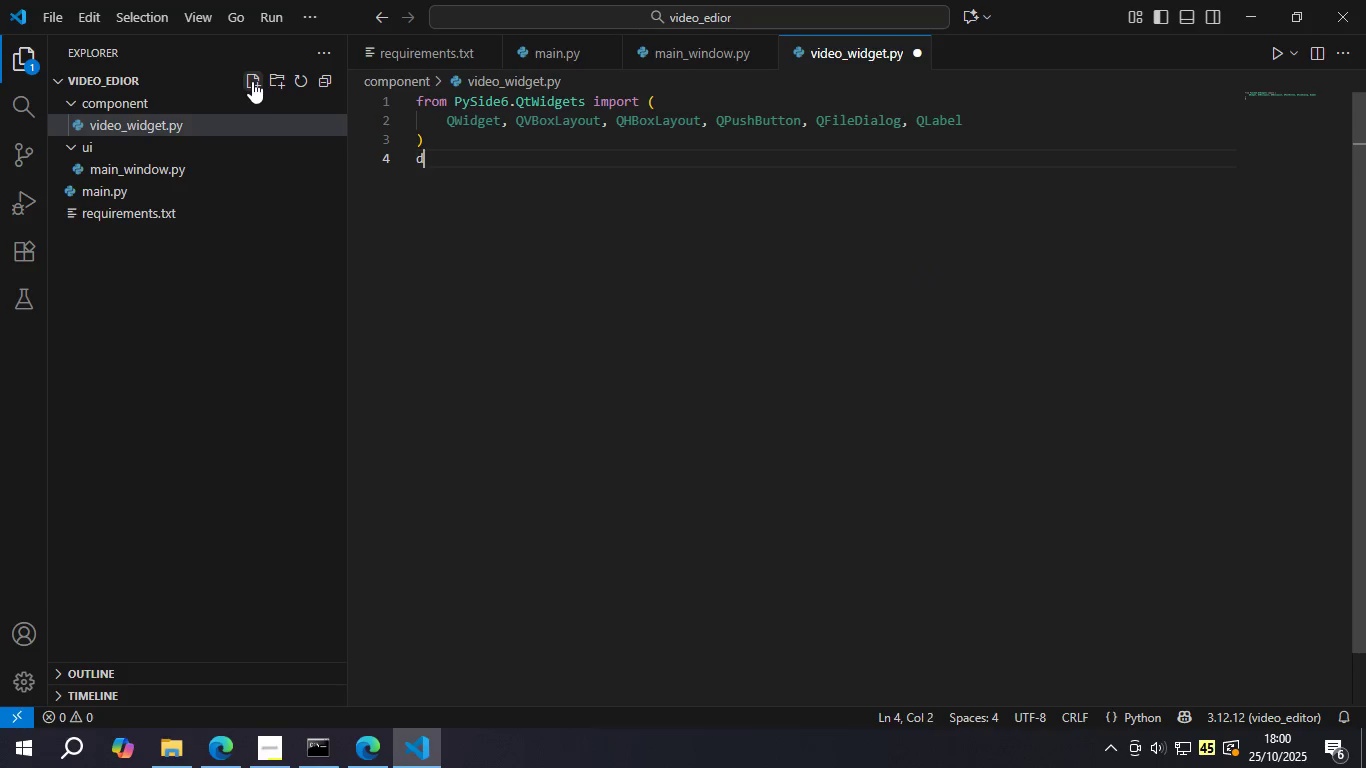 
type(d)
key(Backspace)
type(from Q)
key(Backspace)
type(Py)
 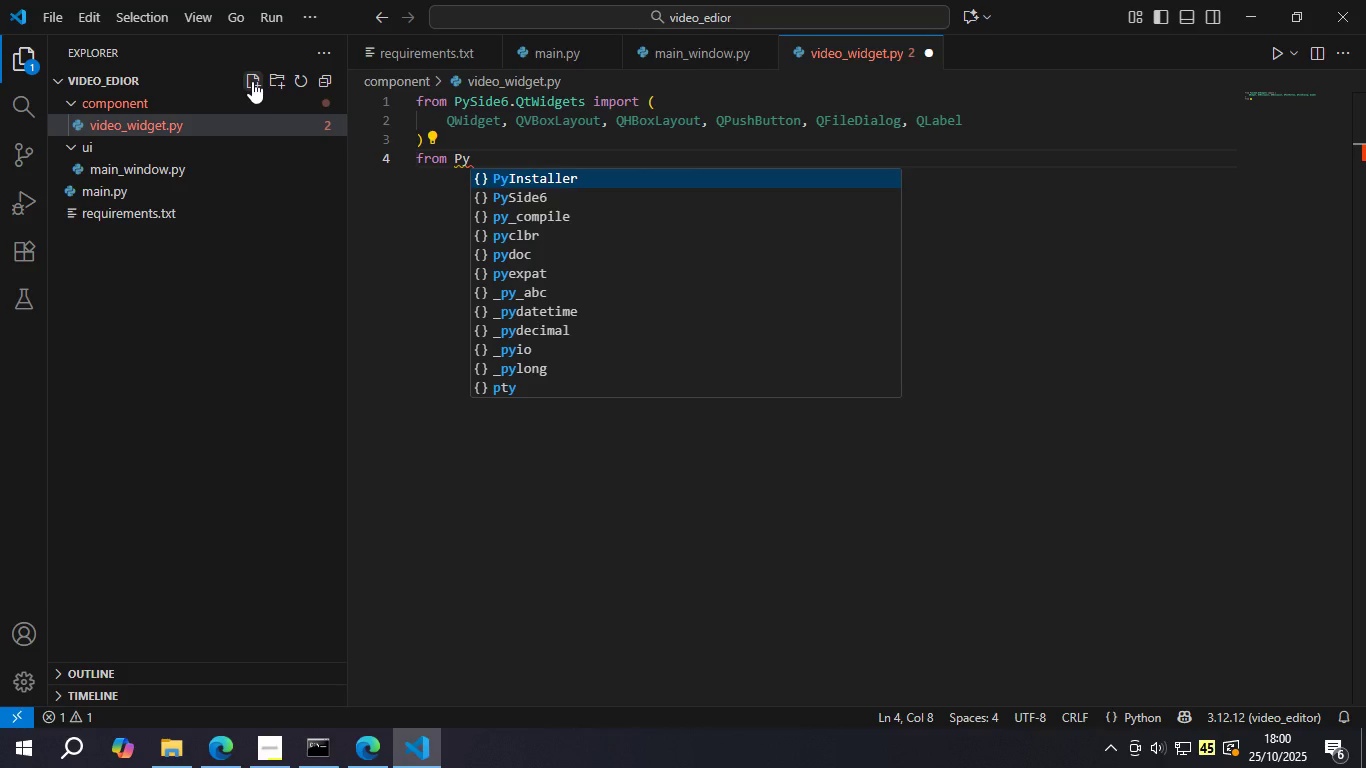 
key(ArrowDown)
 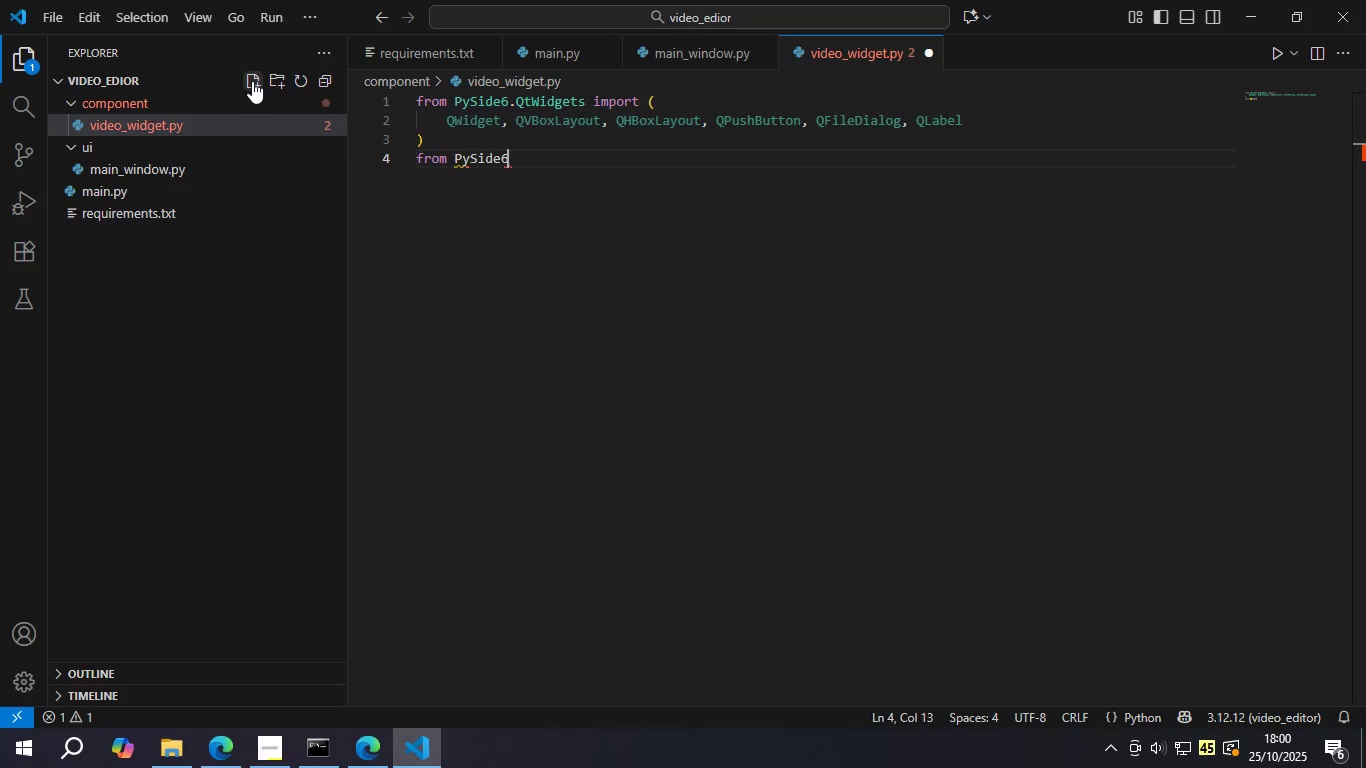 
key(Enter)
 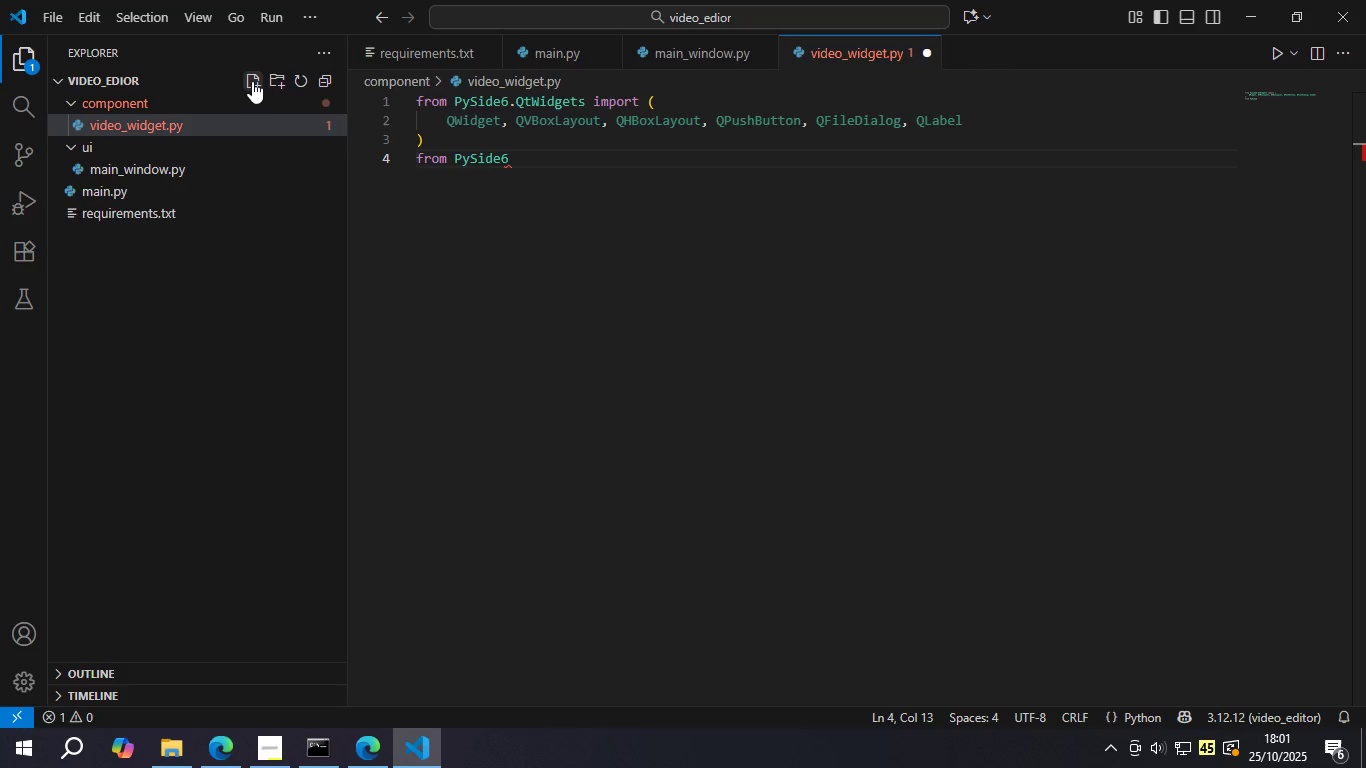 
type(.Qt)
 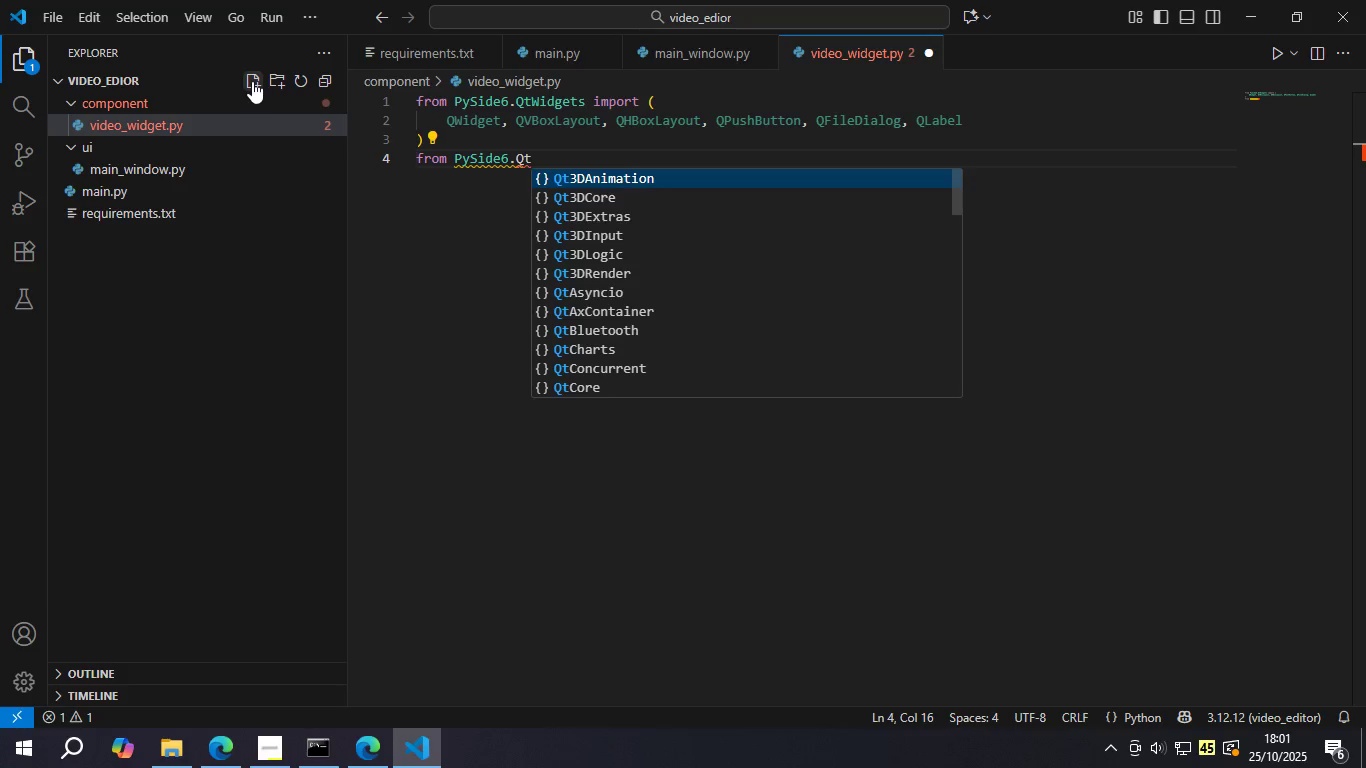 
key(ArrowDown)
 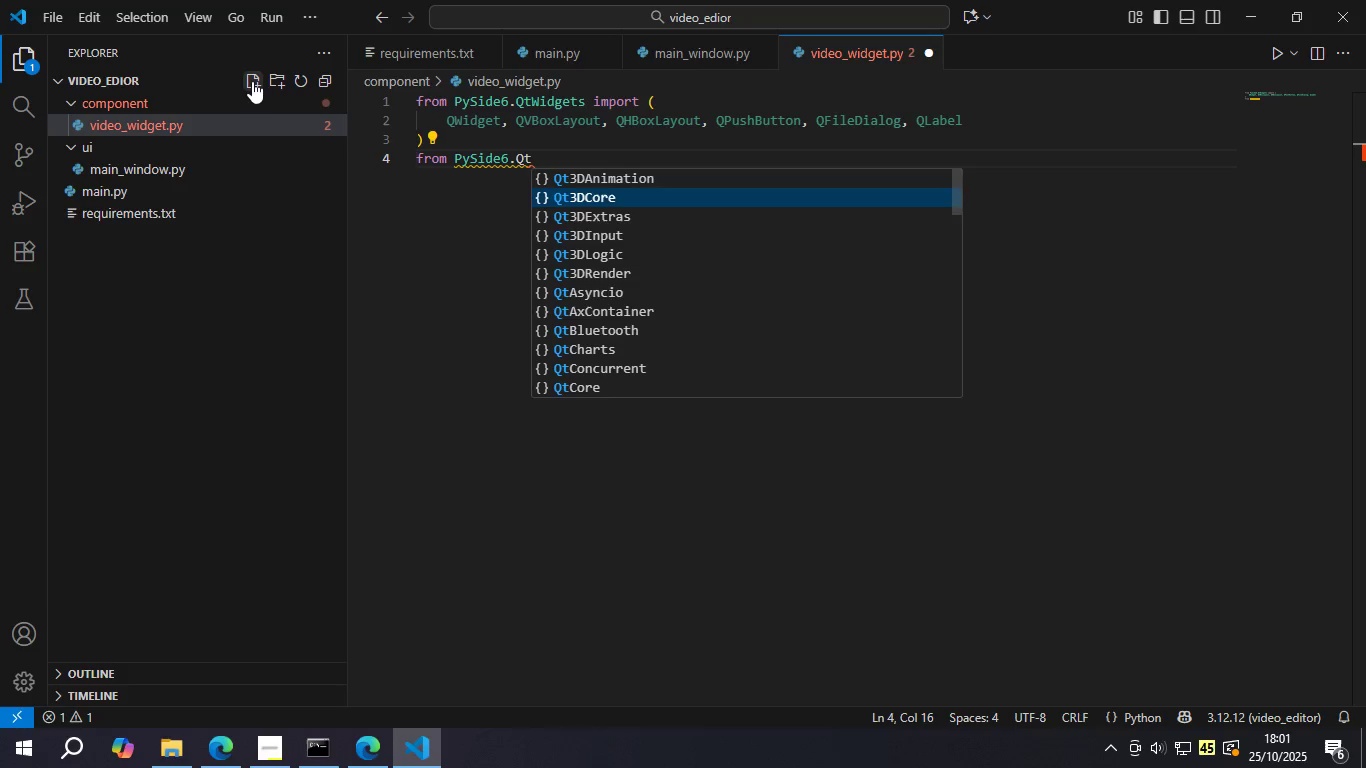 
key(ArrowDown)
 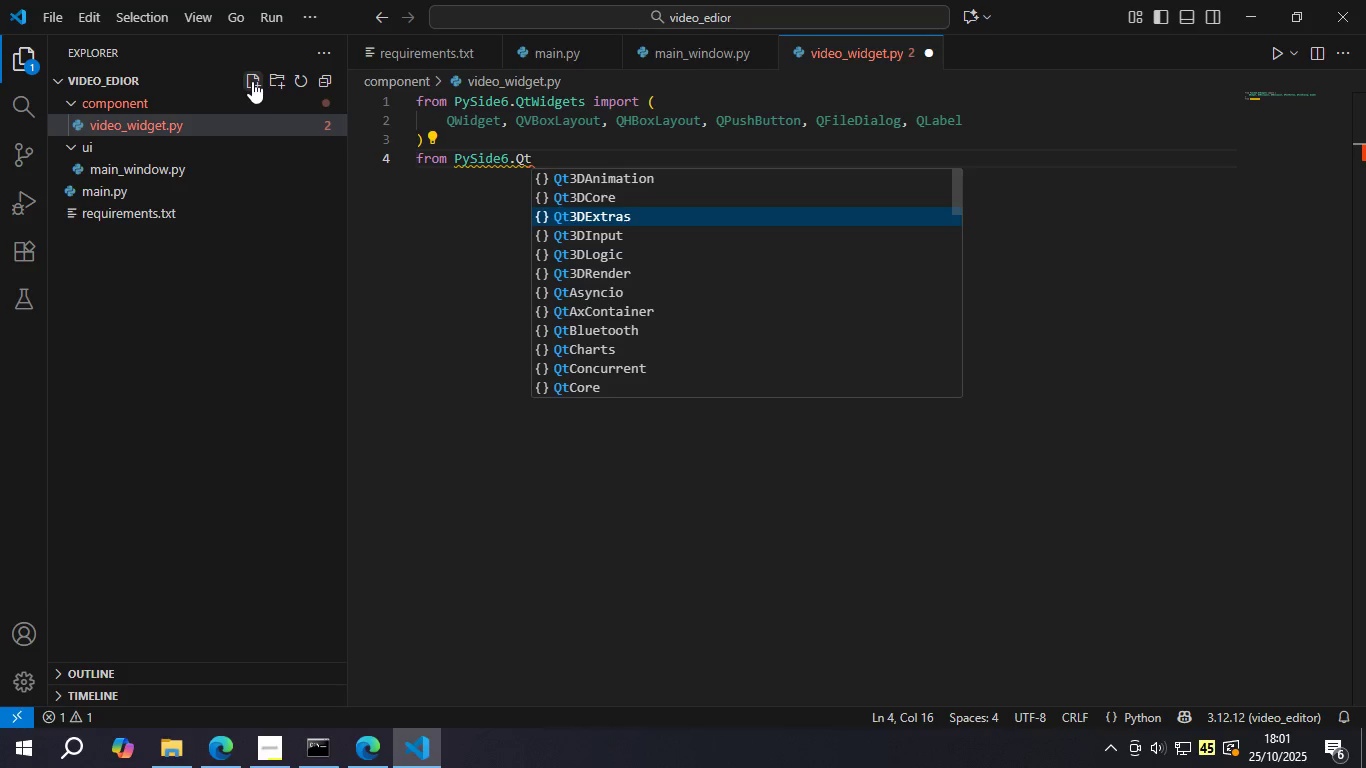 
key(ArrowDown)
 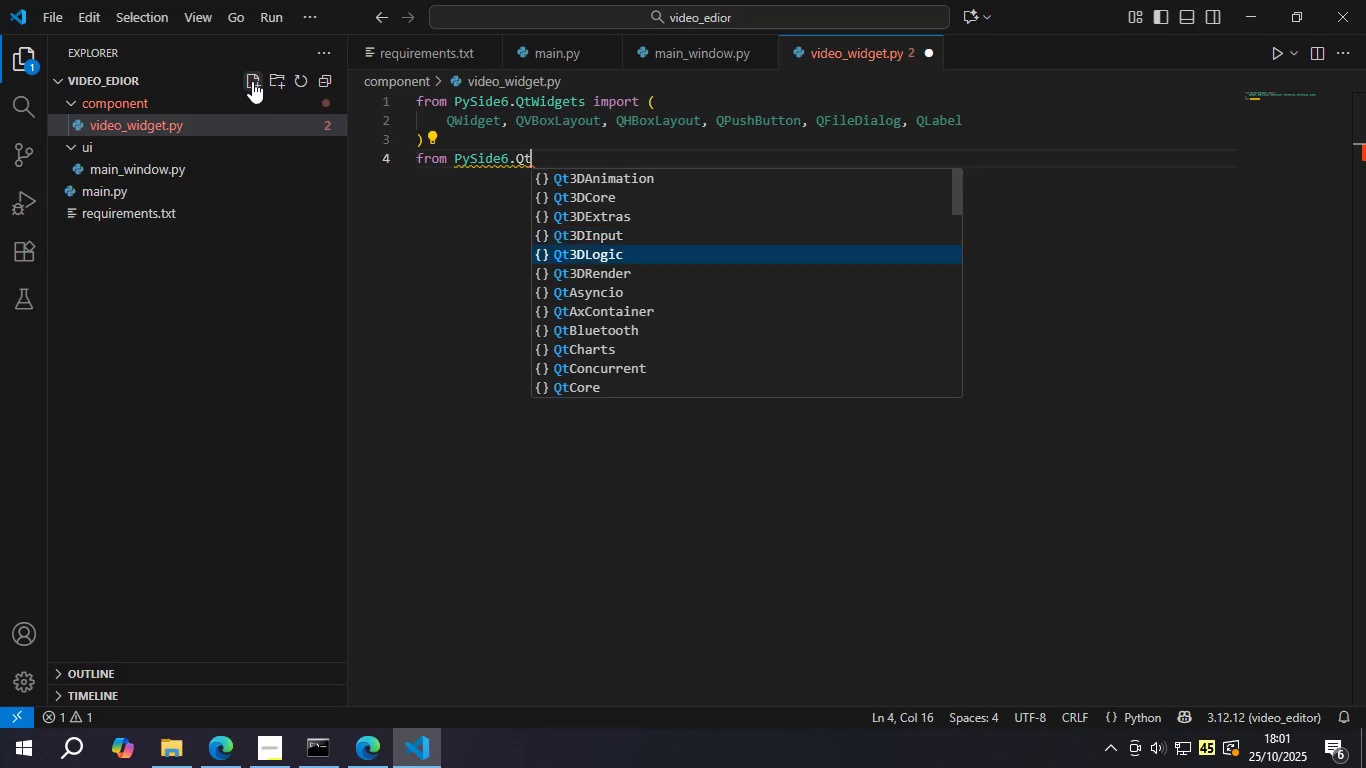 
hold_key(key=ArrowDown, duration=0.64)
 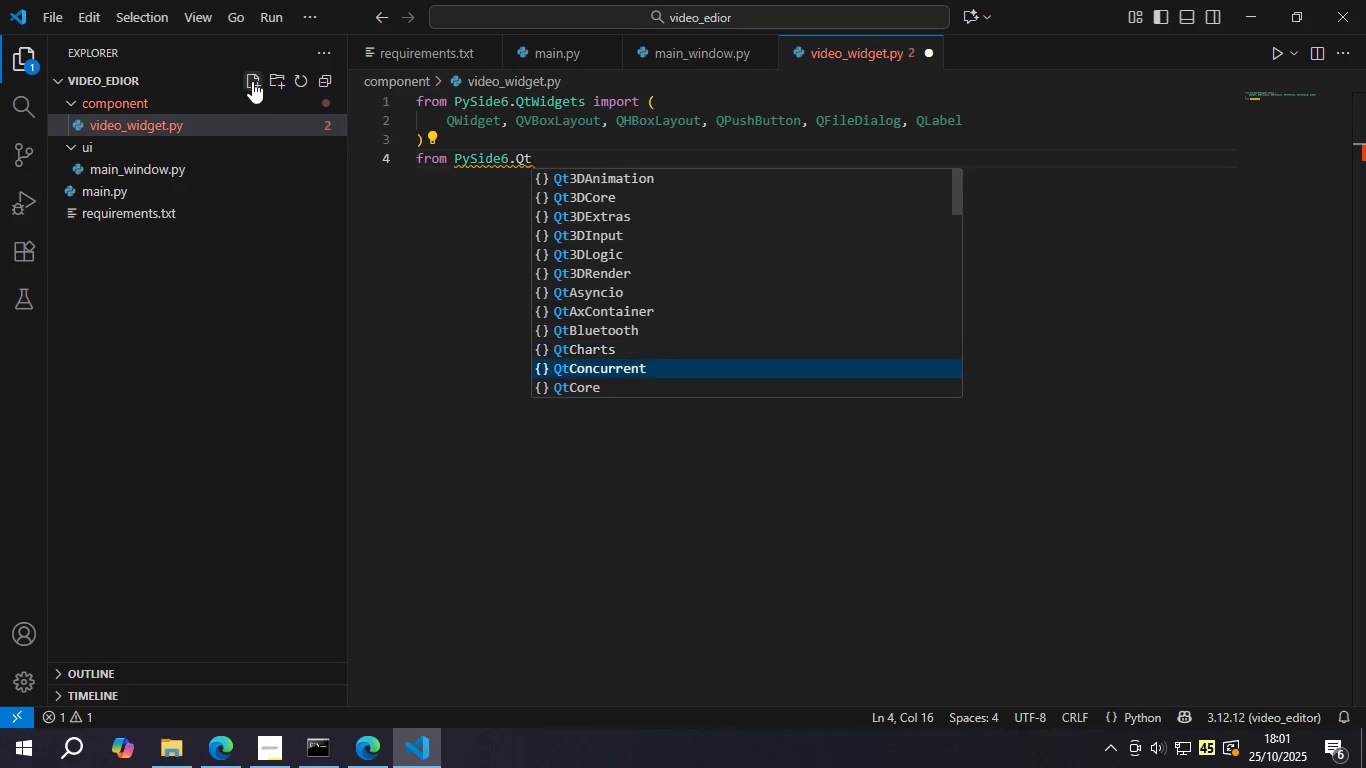 
key(ArrowDown)
 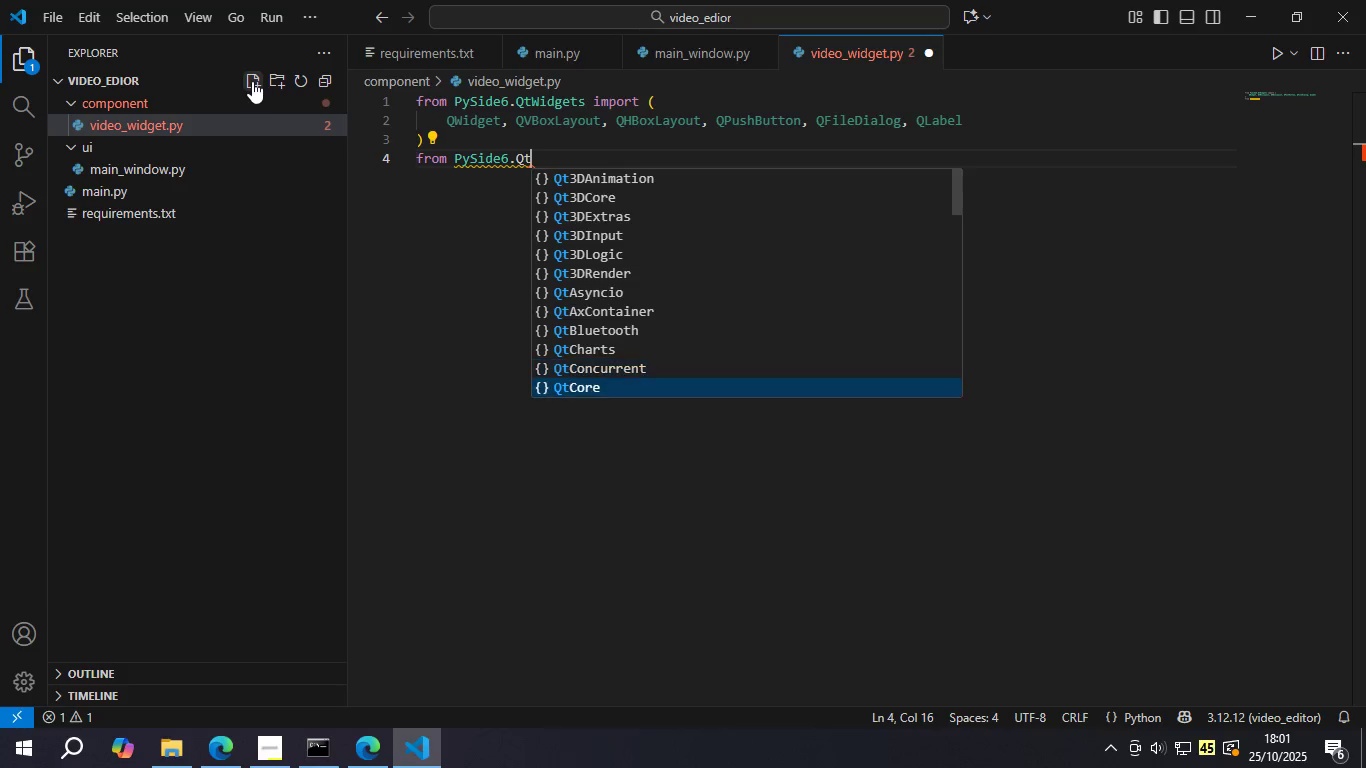 
key(ArrowDown)
 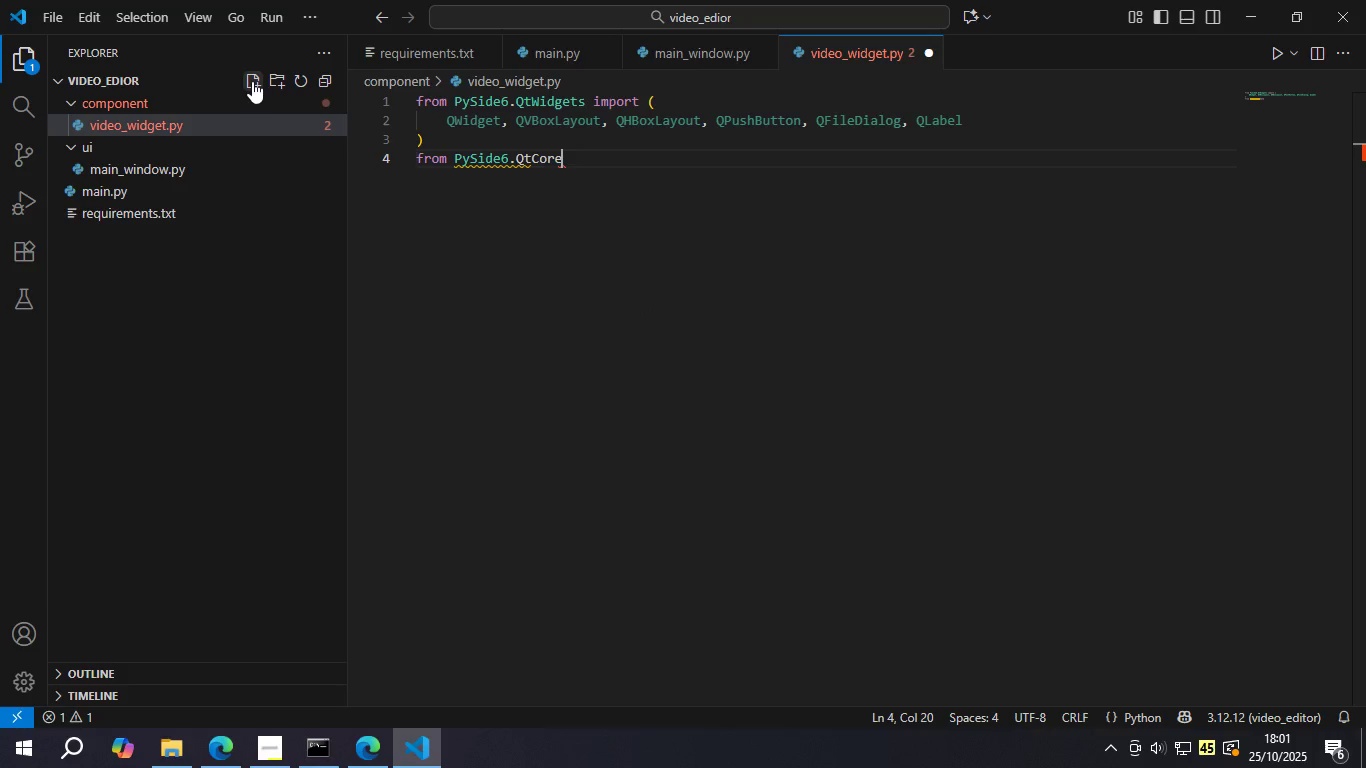 
key(Enter)
 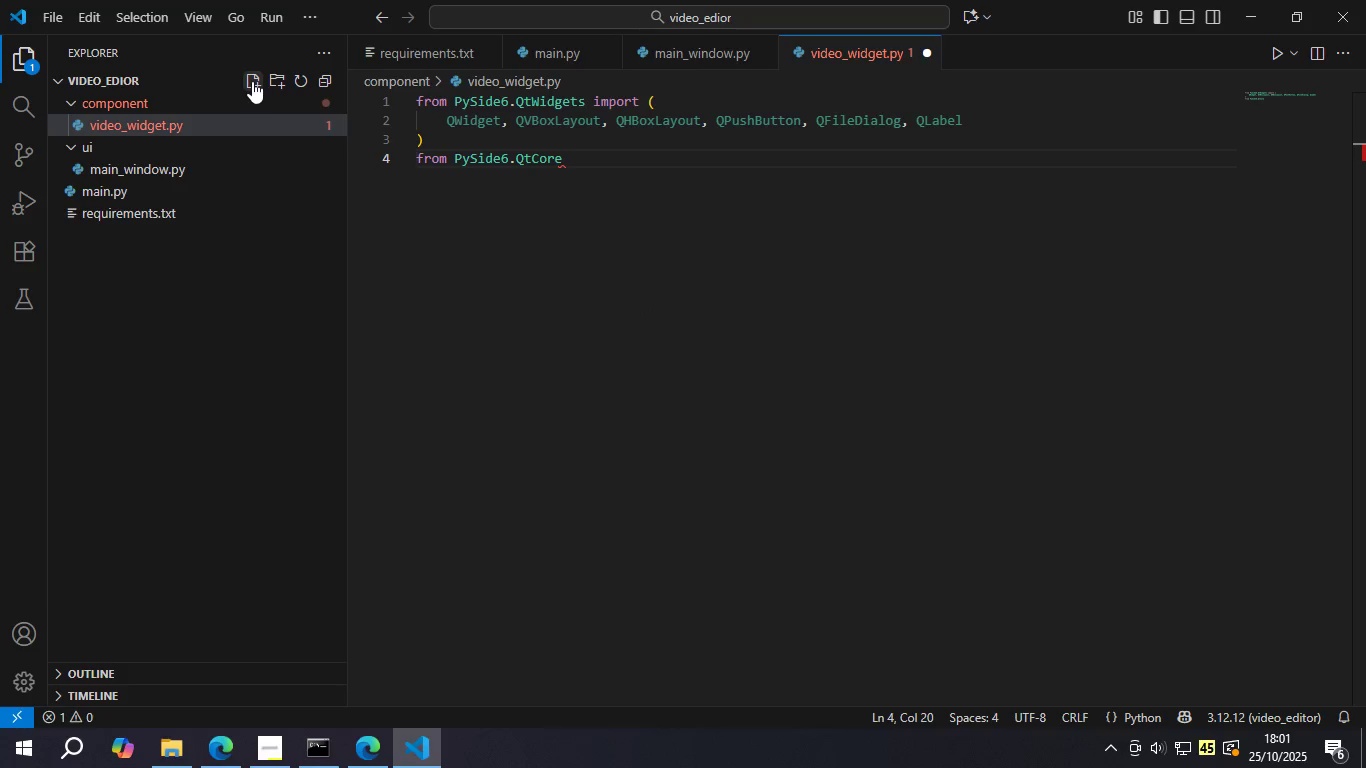 
type( import ()
key(Backspace)
type(Qt)
 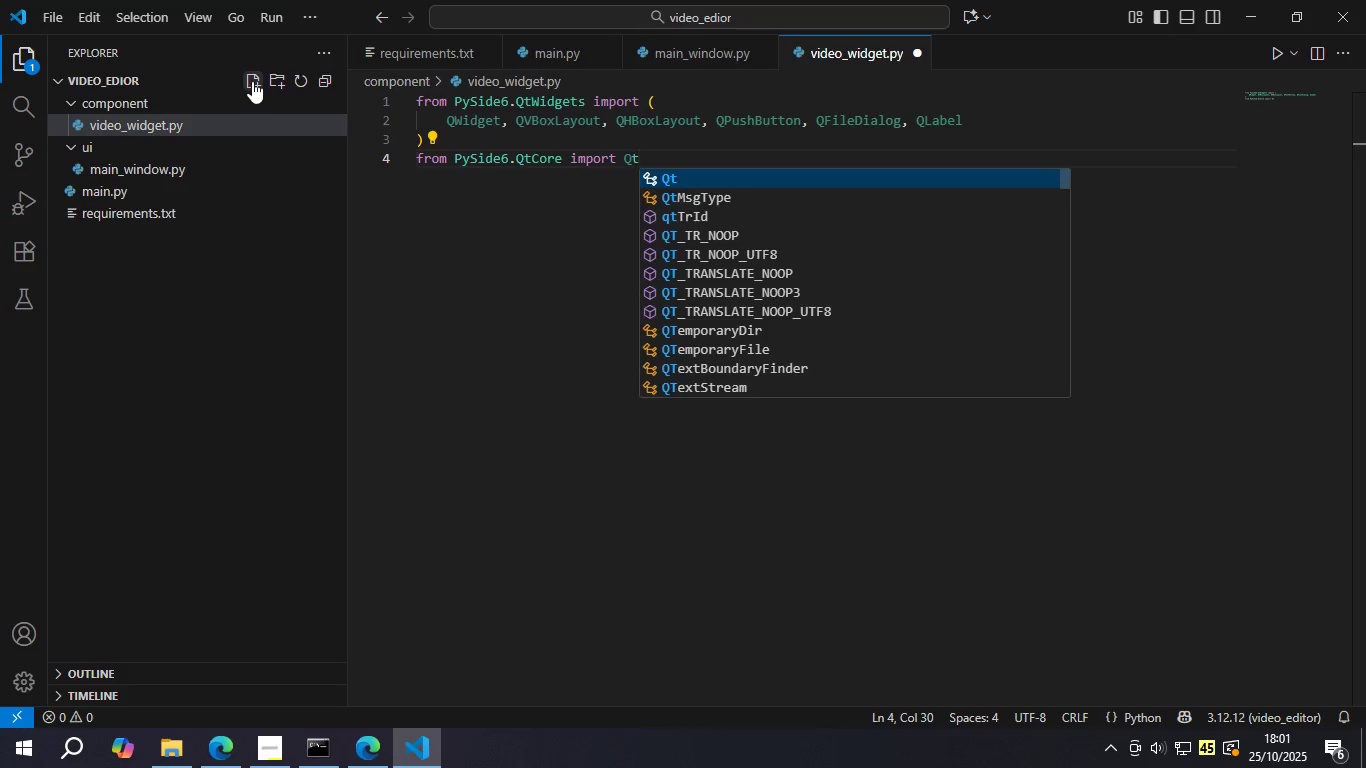 
key(Enter)
 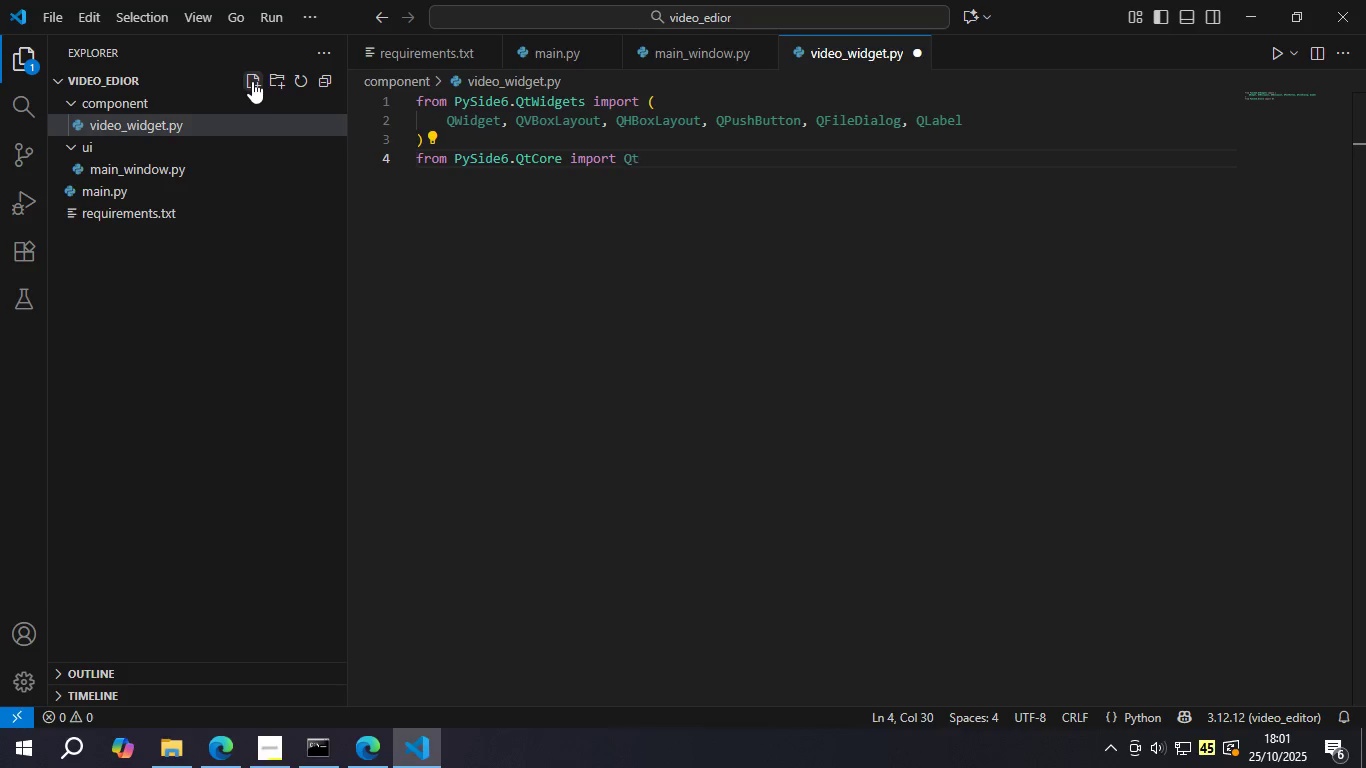 
type(, Qrl)
key(Backspace)
key(Backspace)
type(Ur)
 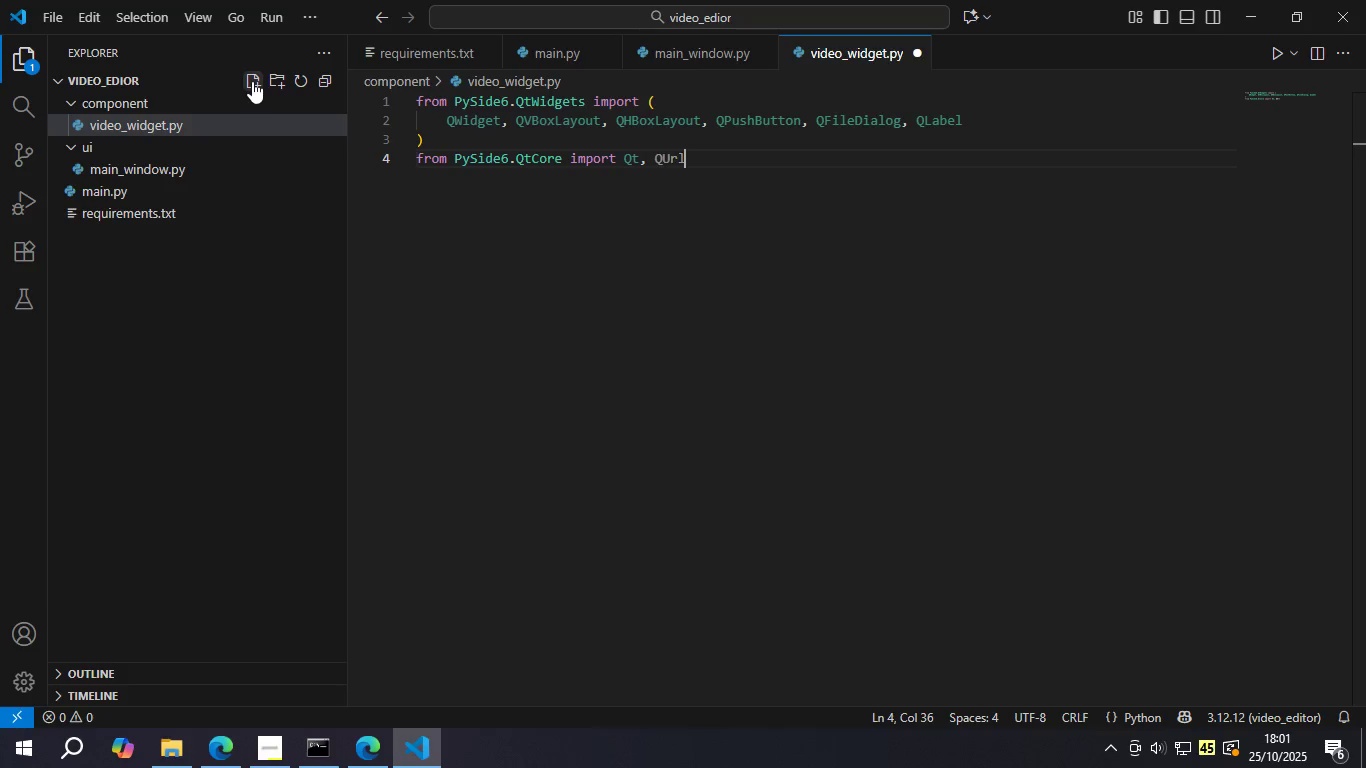 
 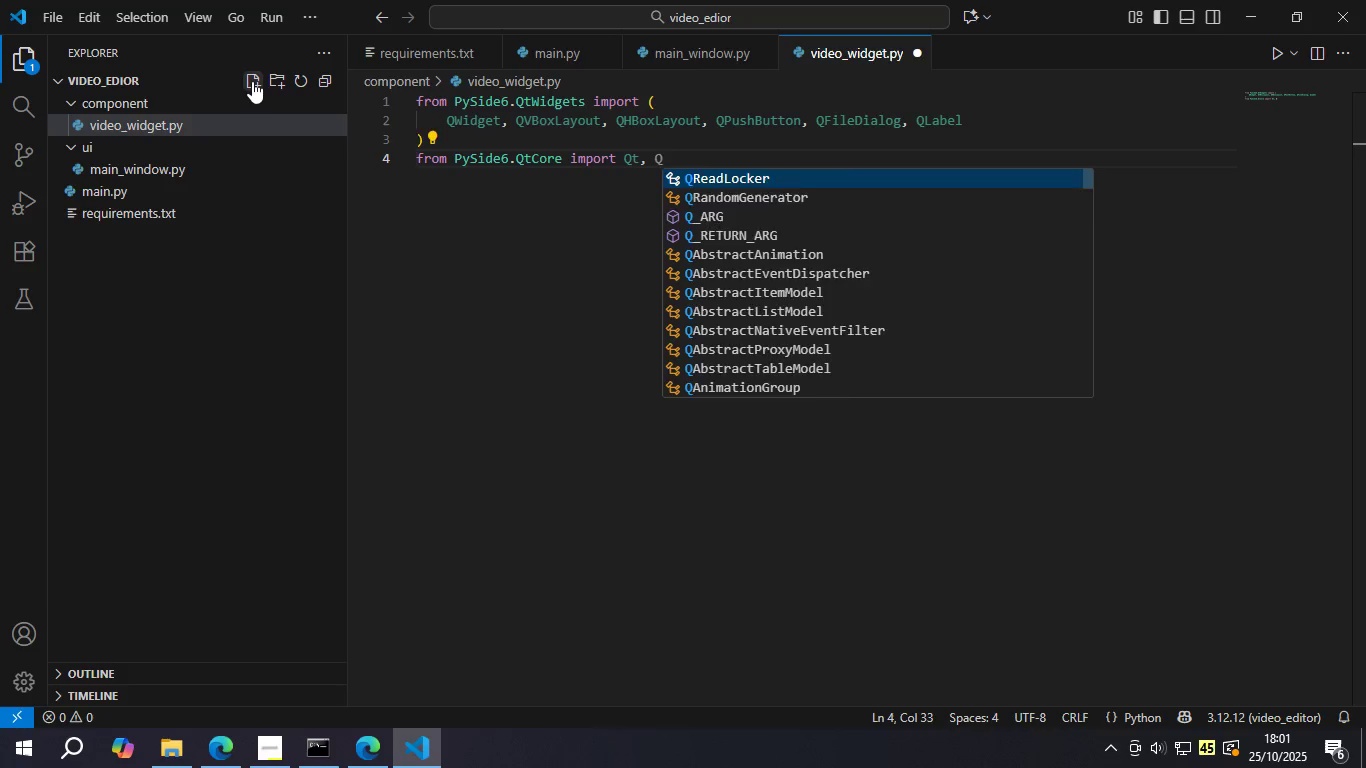 
key(Enter)
 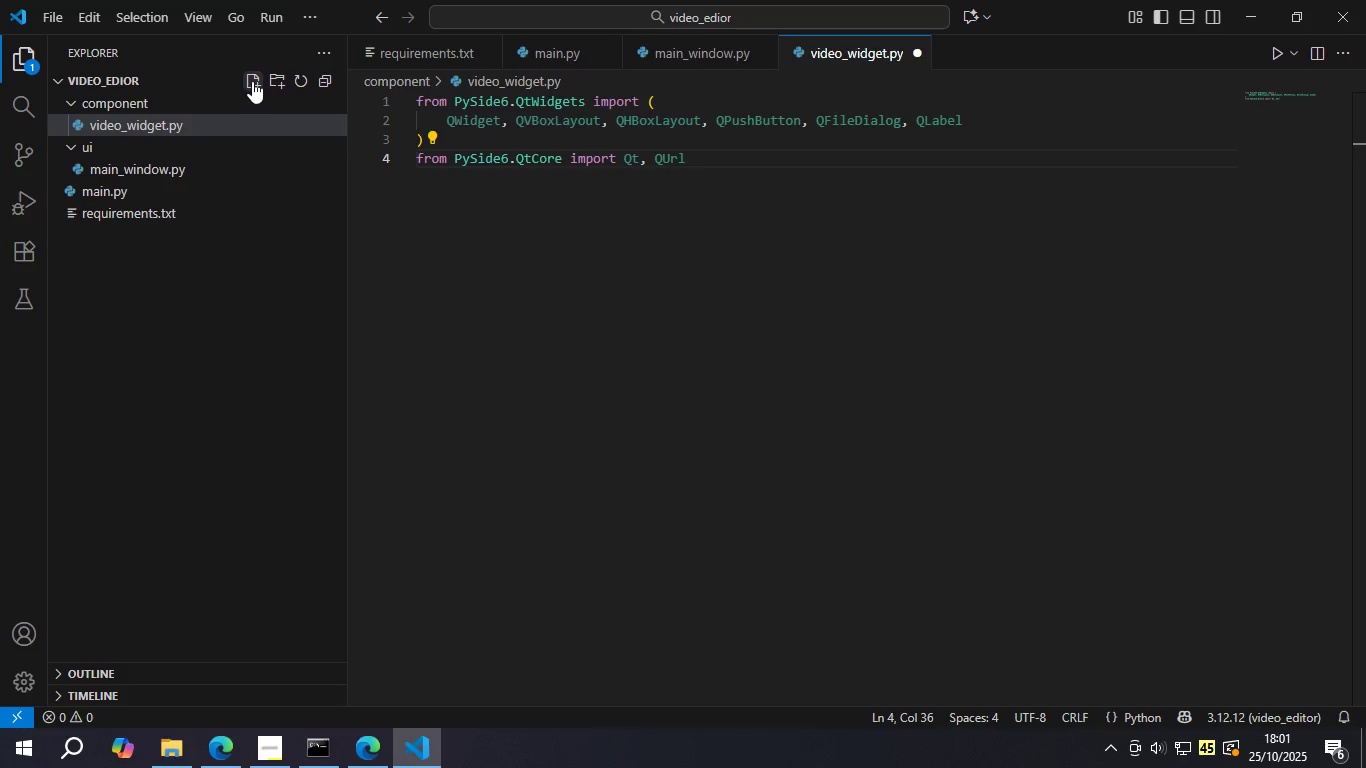 
type(, QTime)
 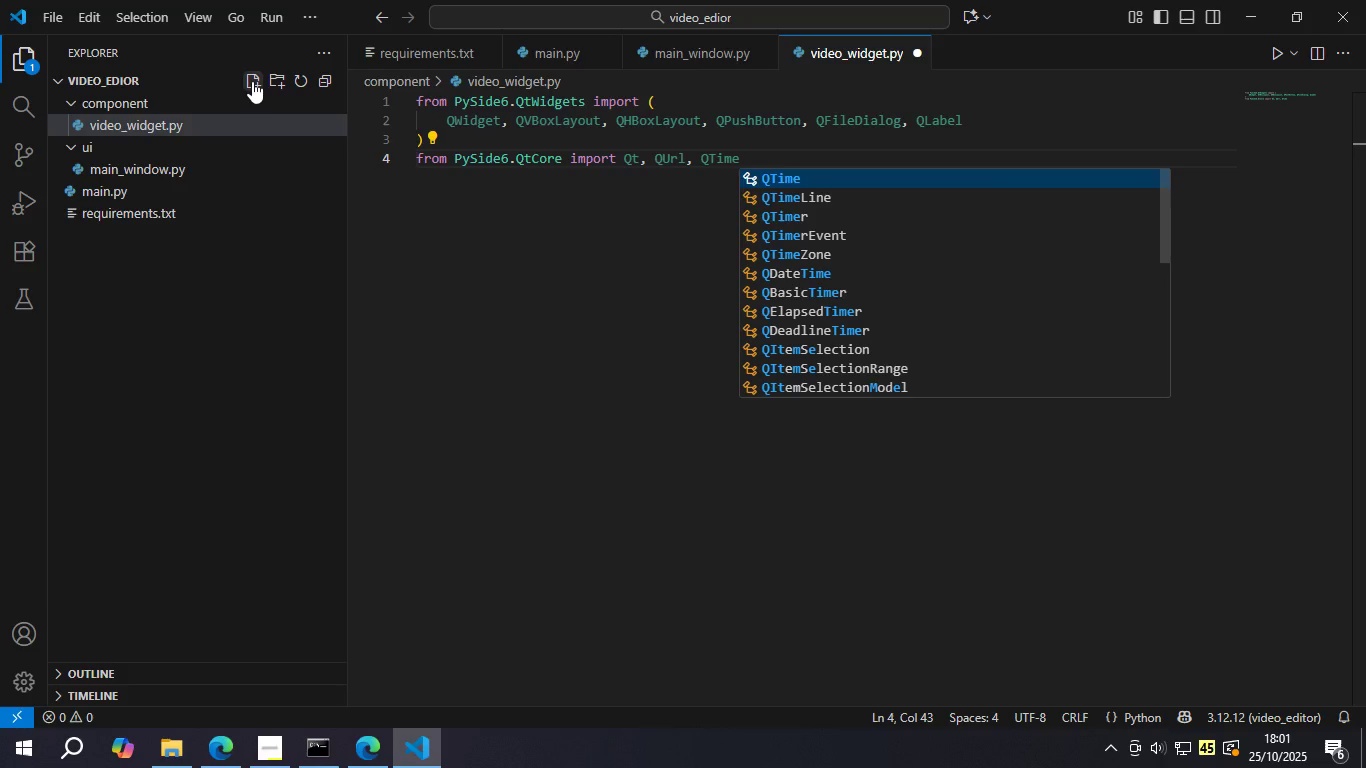 
key(ArrowDown)
 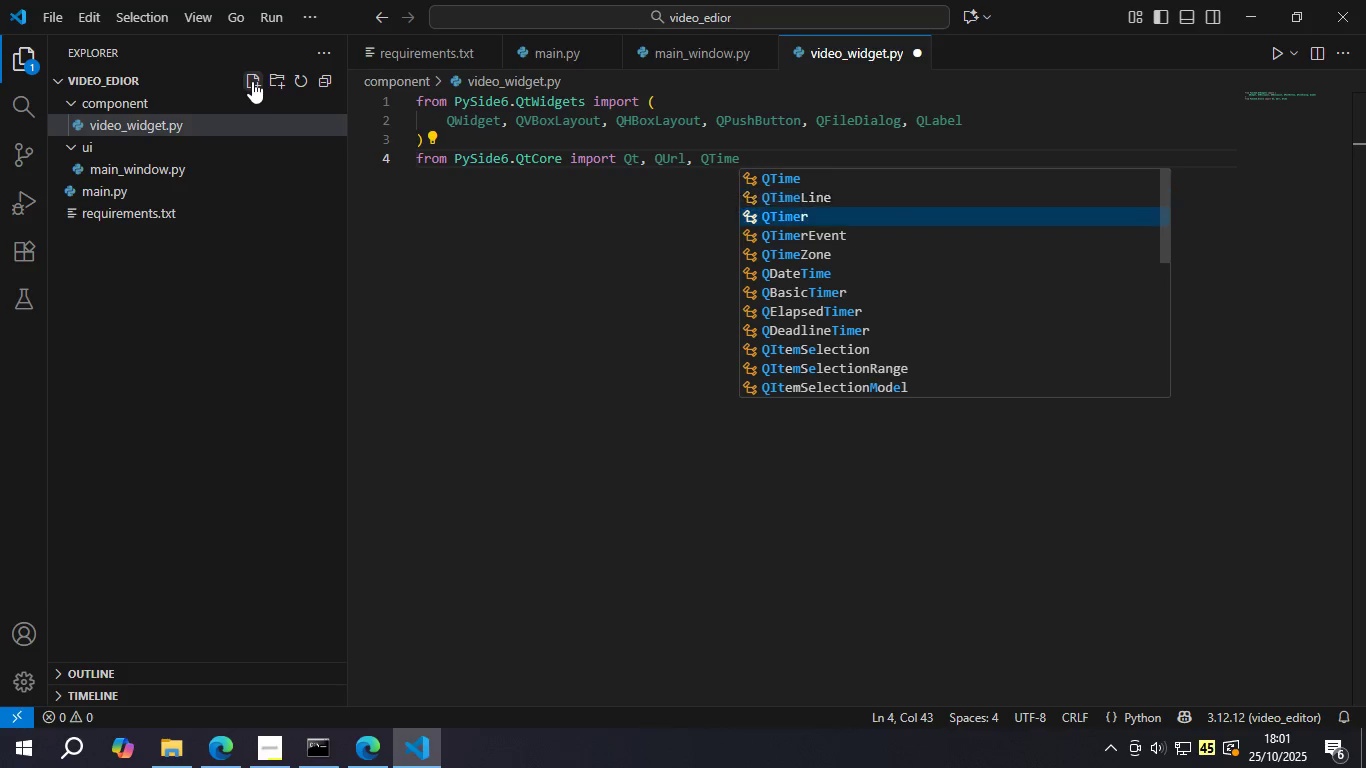 
key(ArrowDown)
 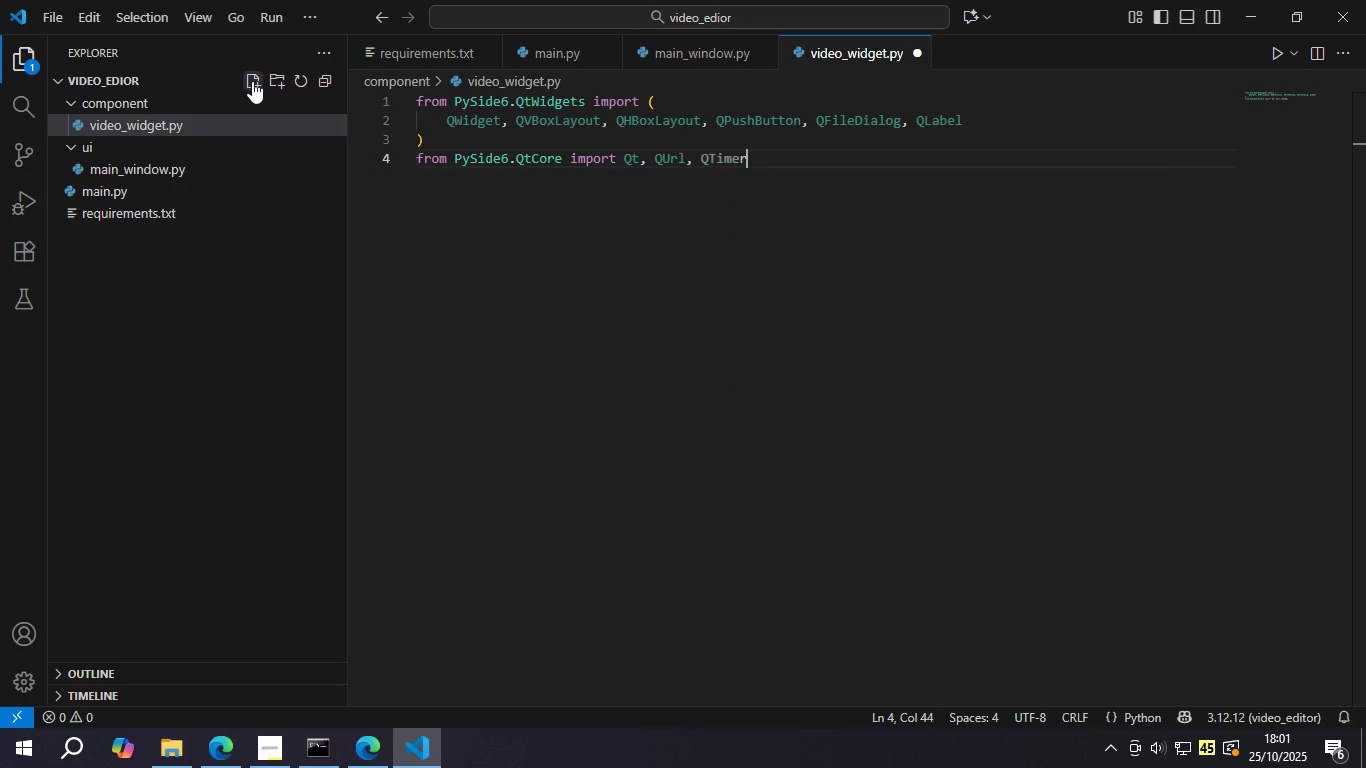 
key(Enter)
 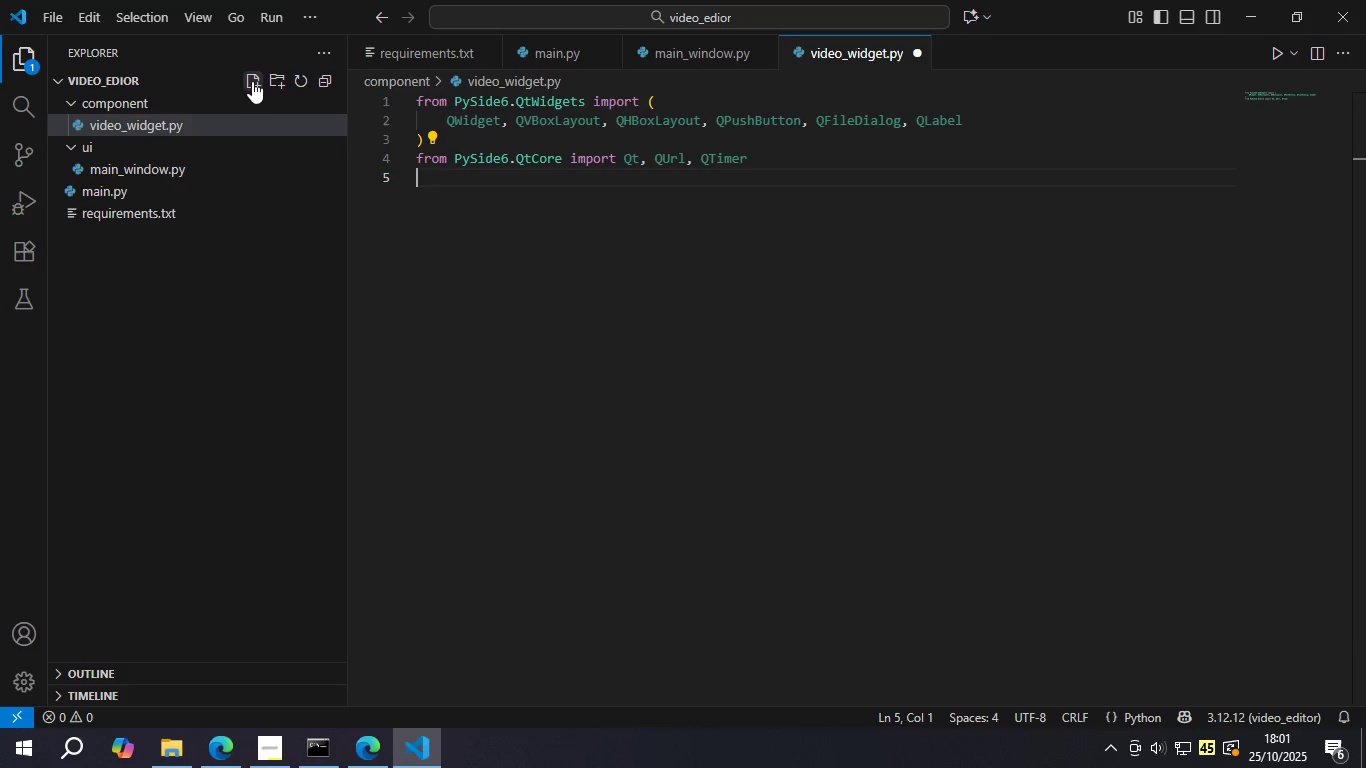 
key(Enter)
 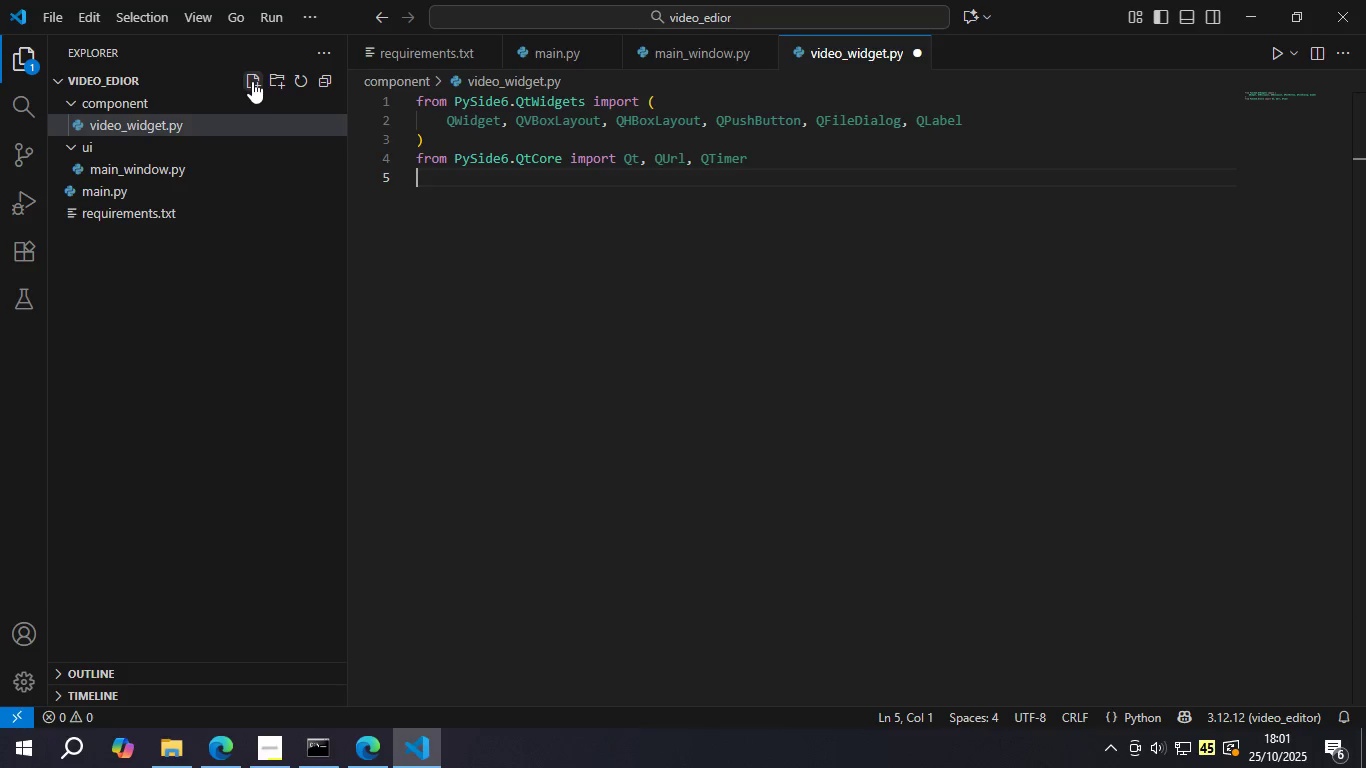 
type(from PyS)
 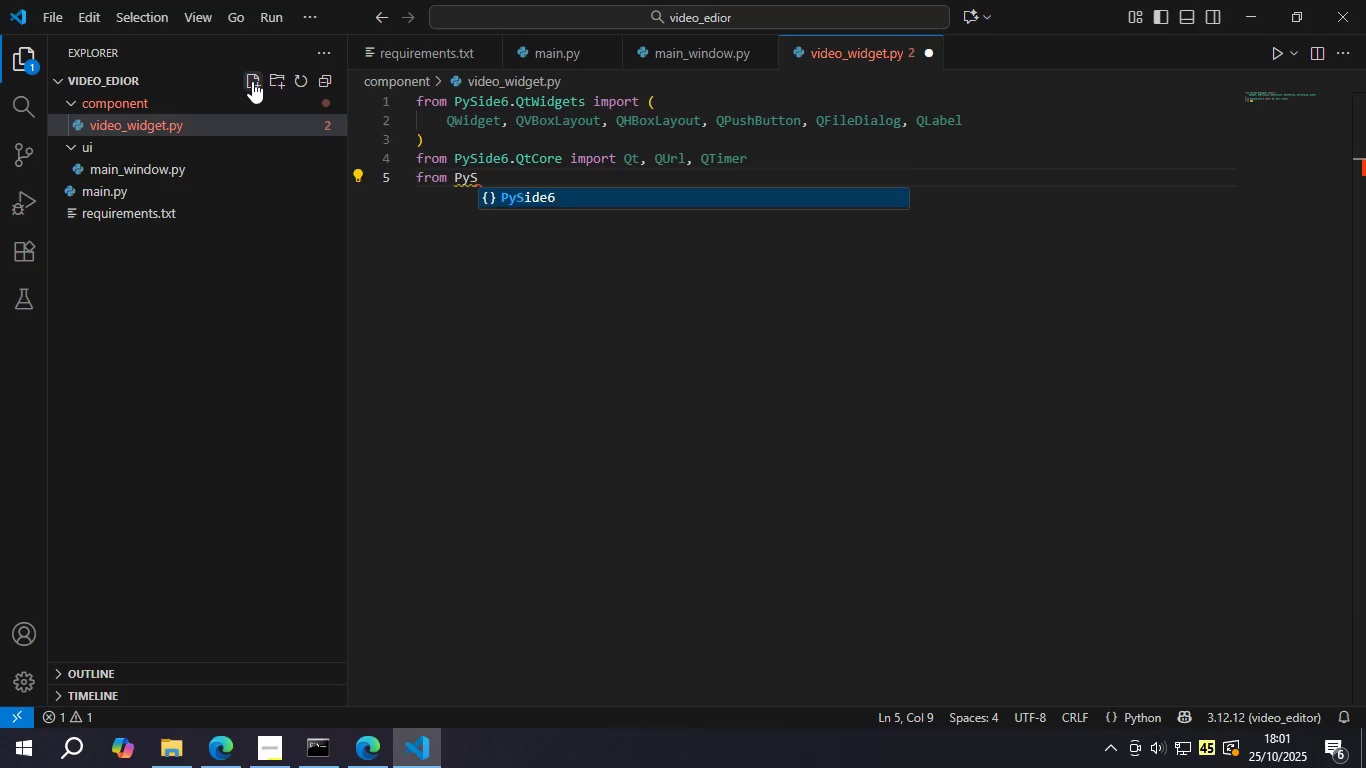 
key(Enter)
 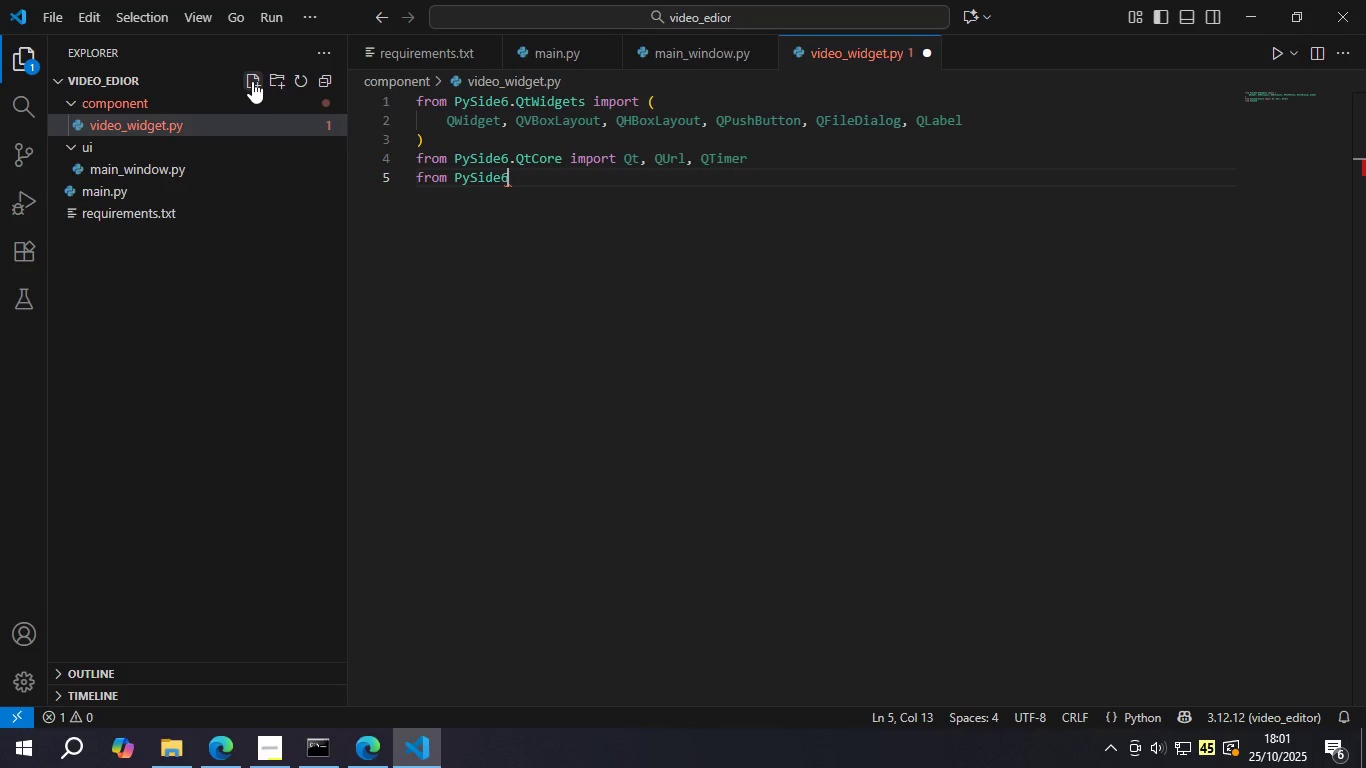 
type(.QtMu)
 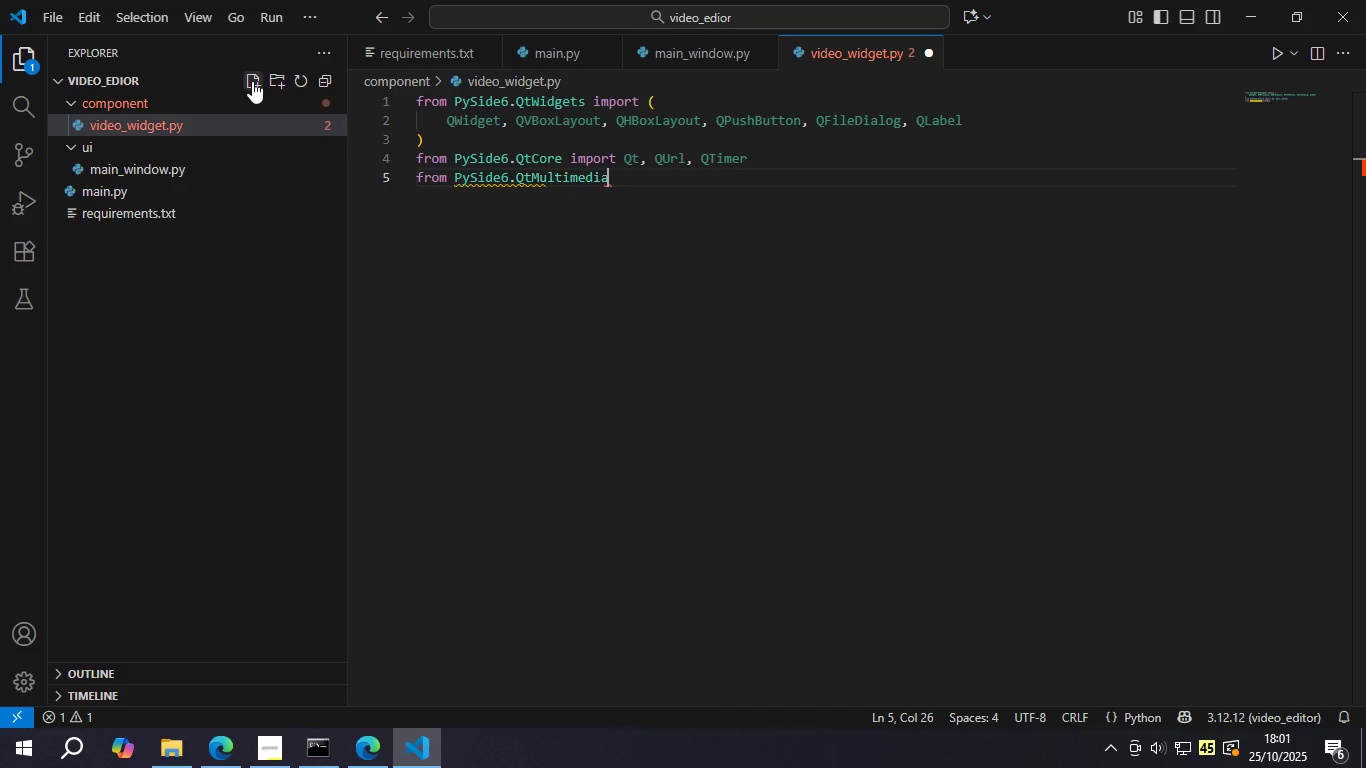 
 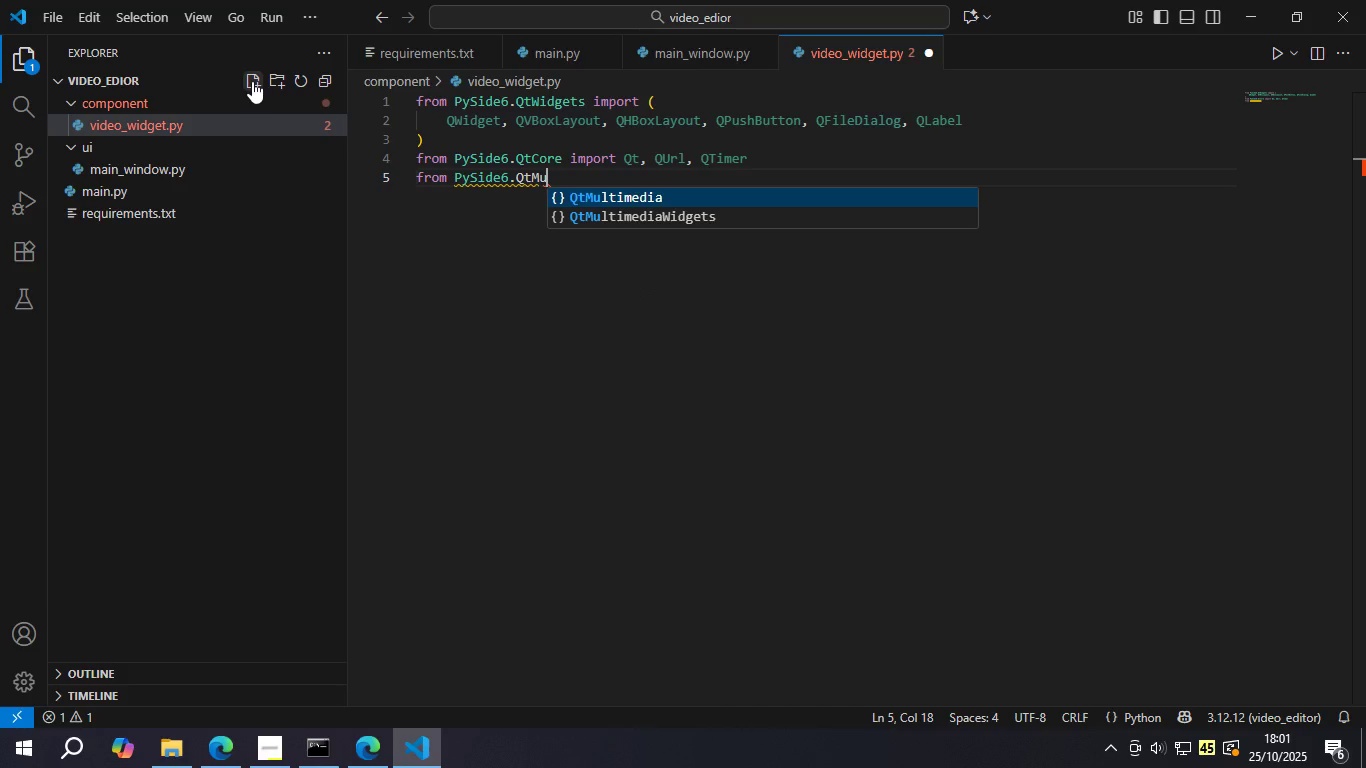 
key(Enter)
 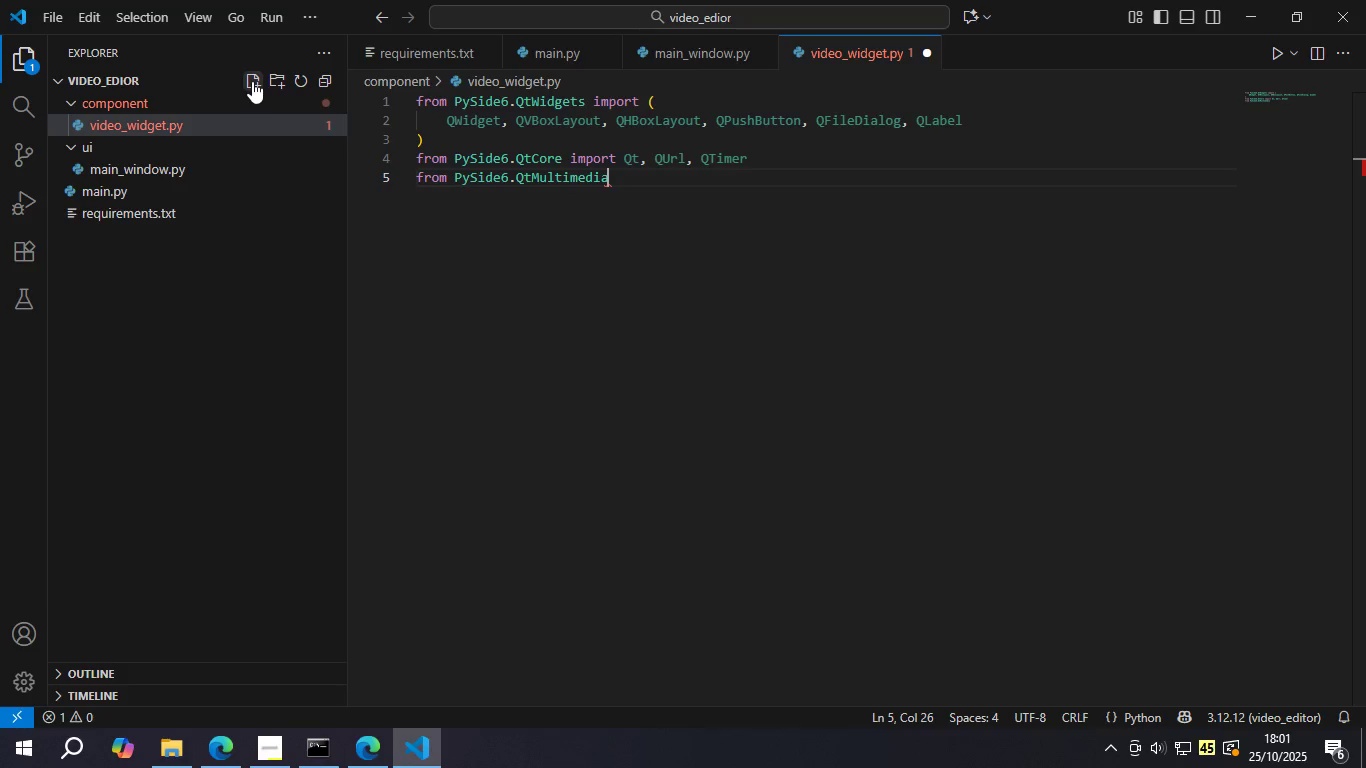 
type( import QMediaP)
 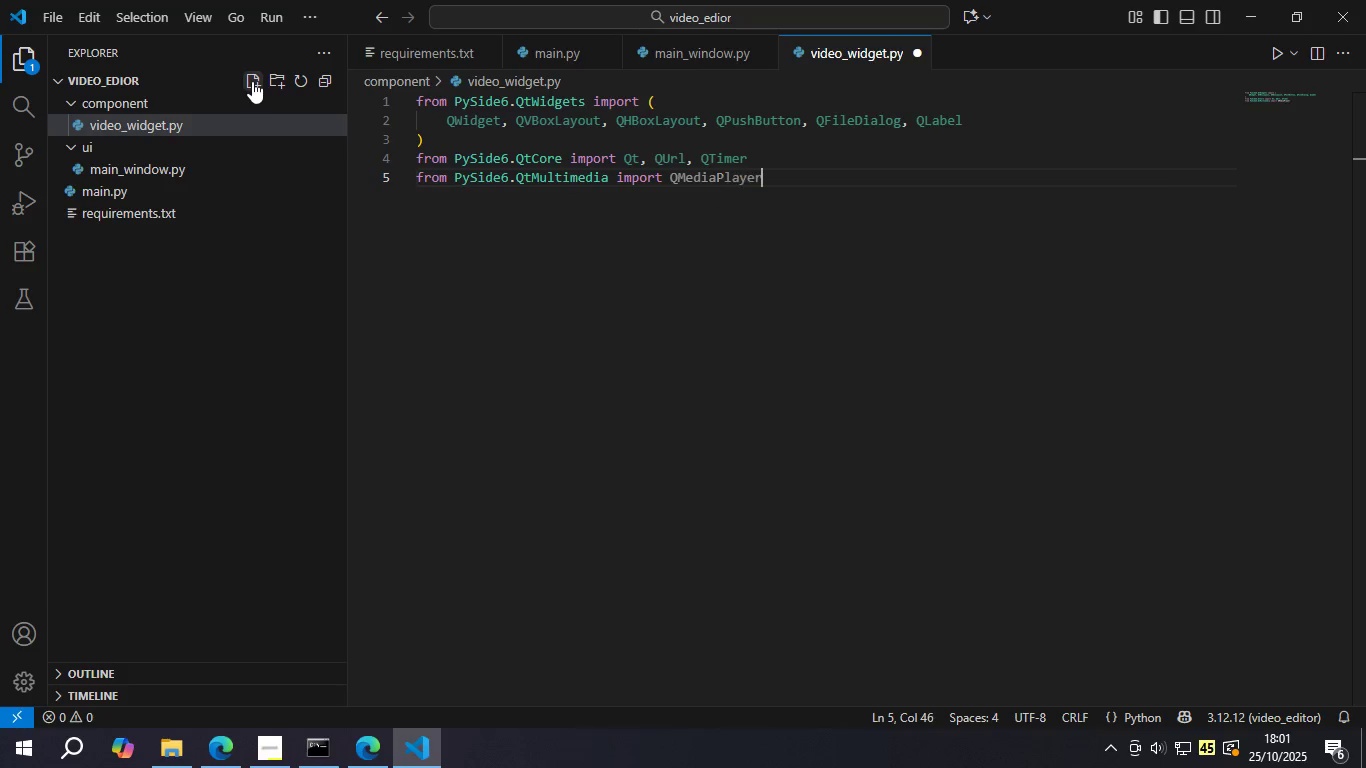 
 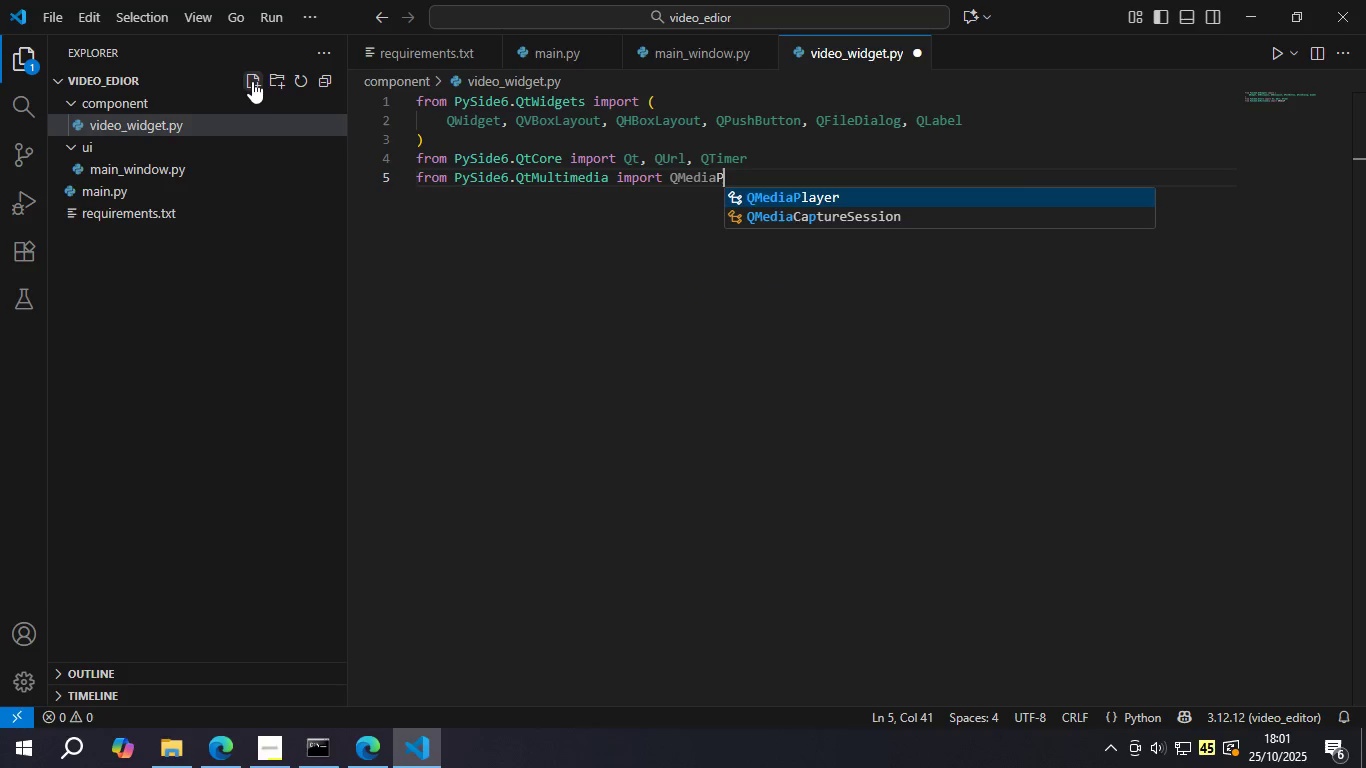 
key(Enter)
 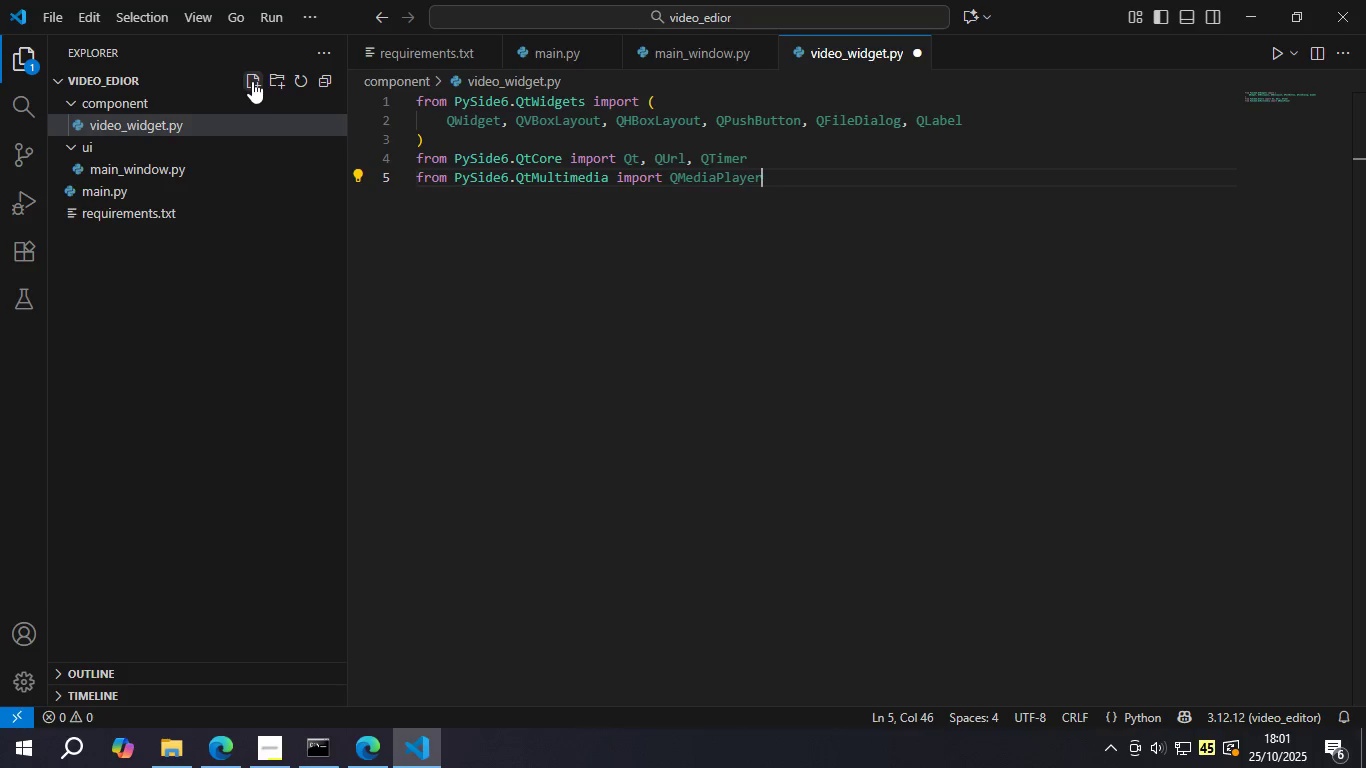 
type(, QAudi)
 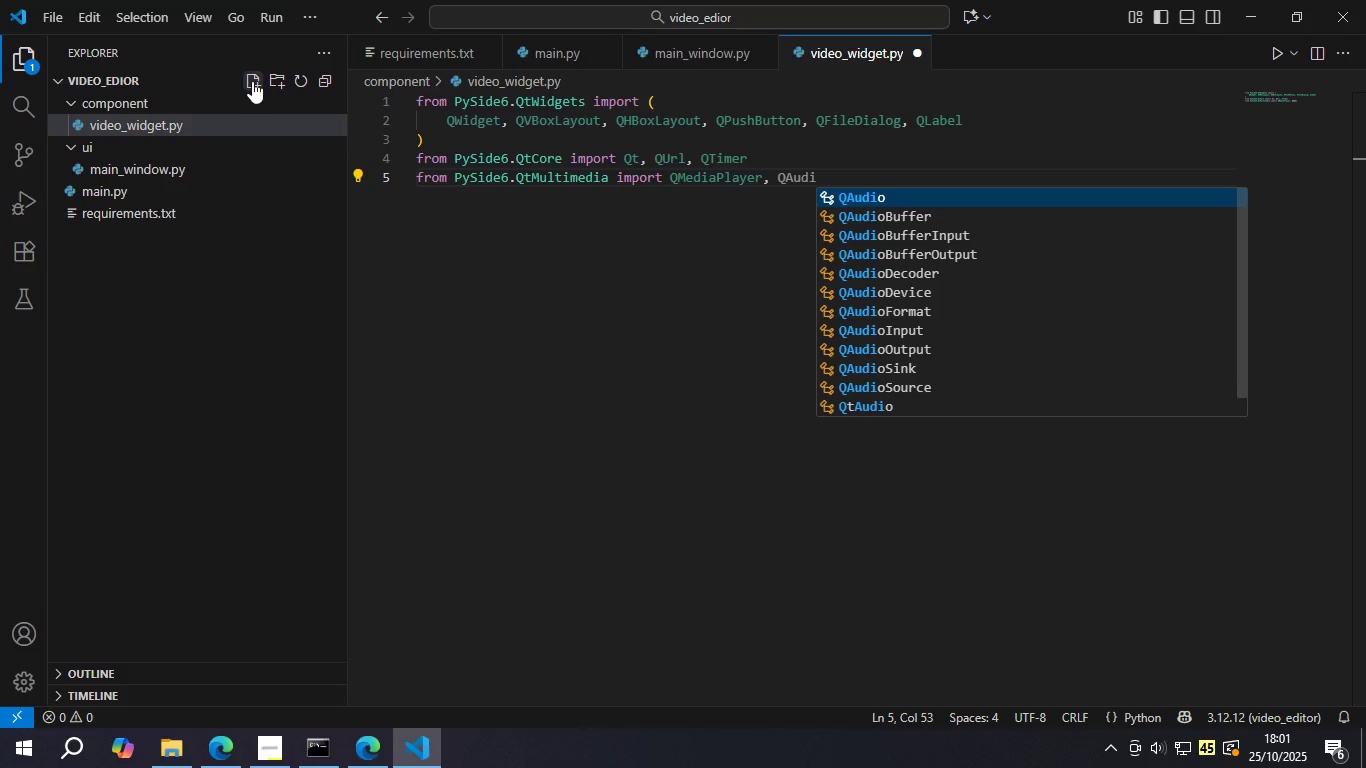 
key(Enter)
 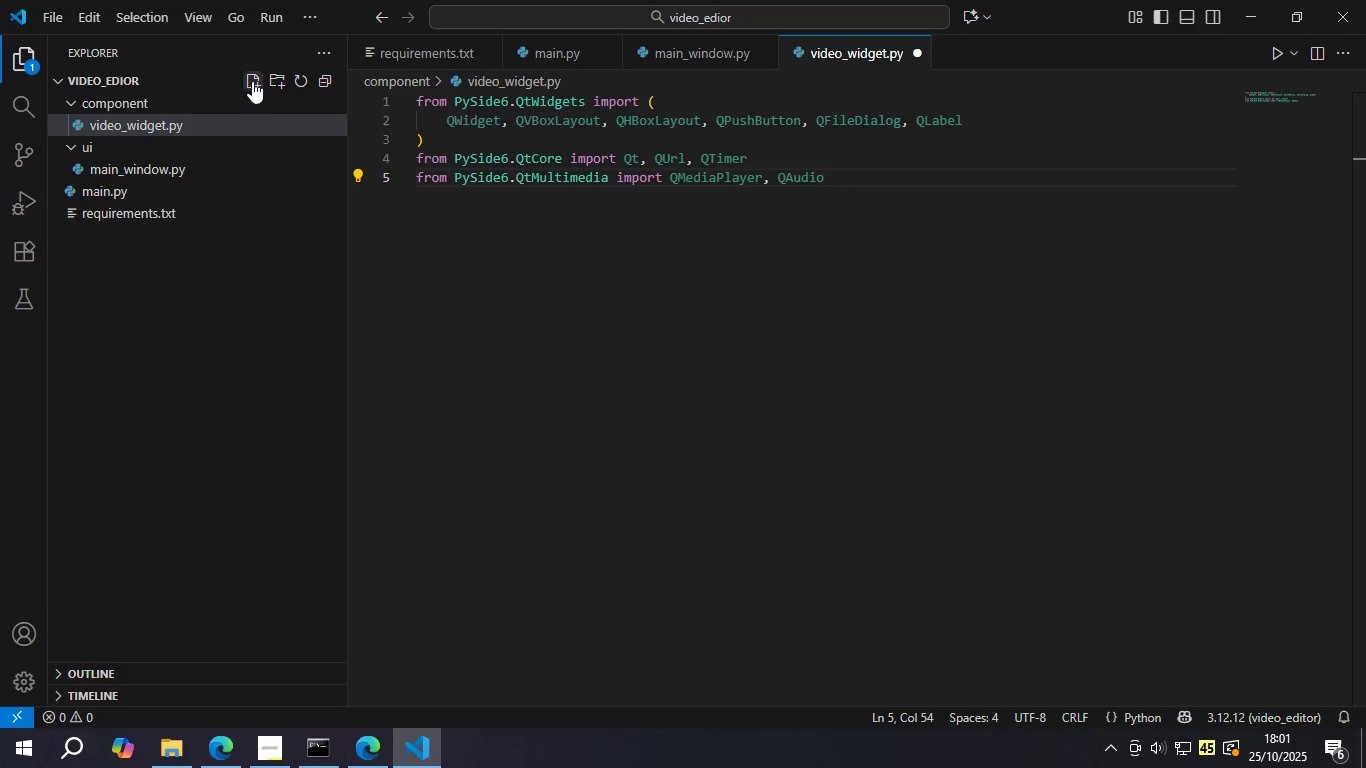 
type(Out)
 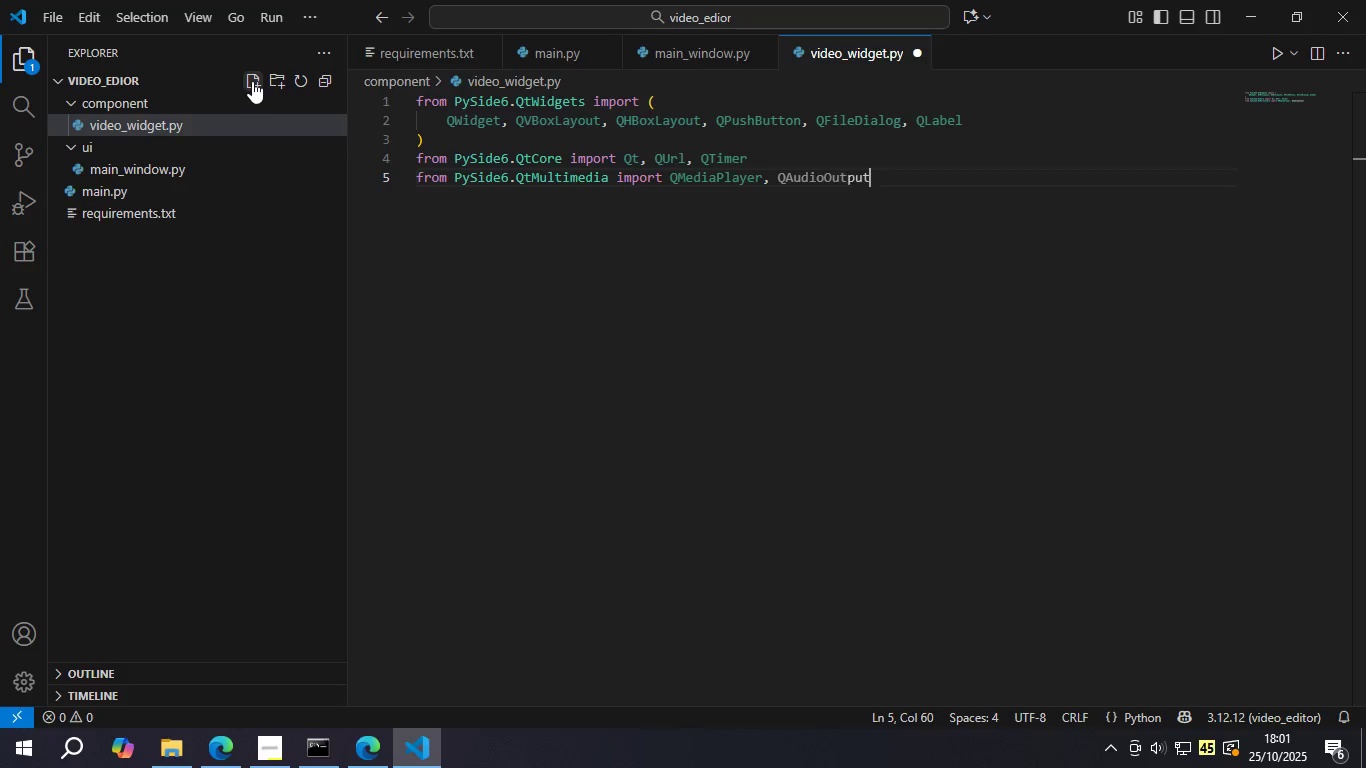 
key(Enter)
 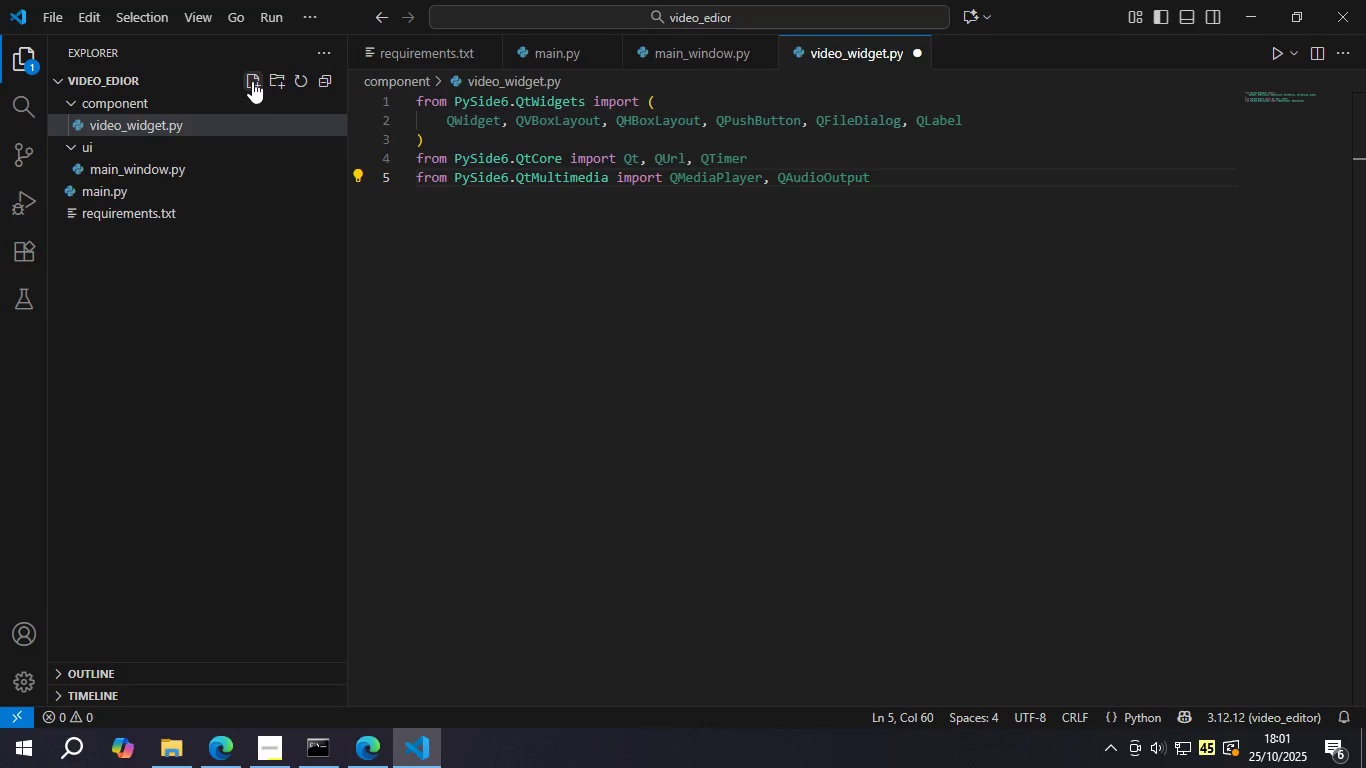 
key(Enter)
 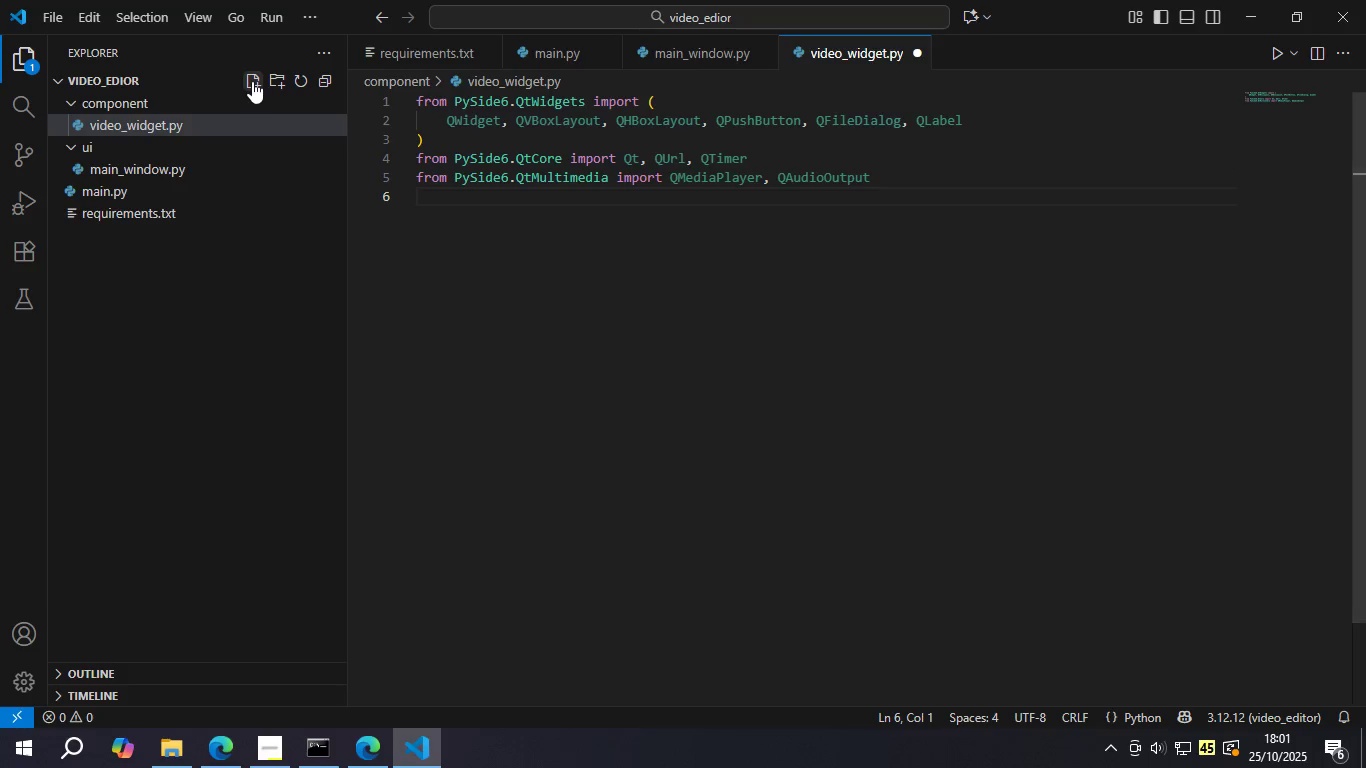 
type(from Pys)
key(Backspace)
type(S)
 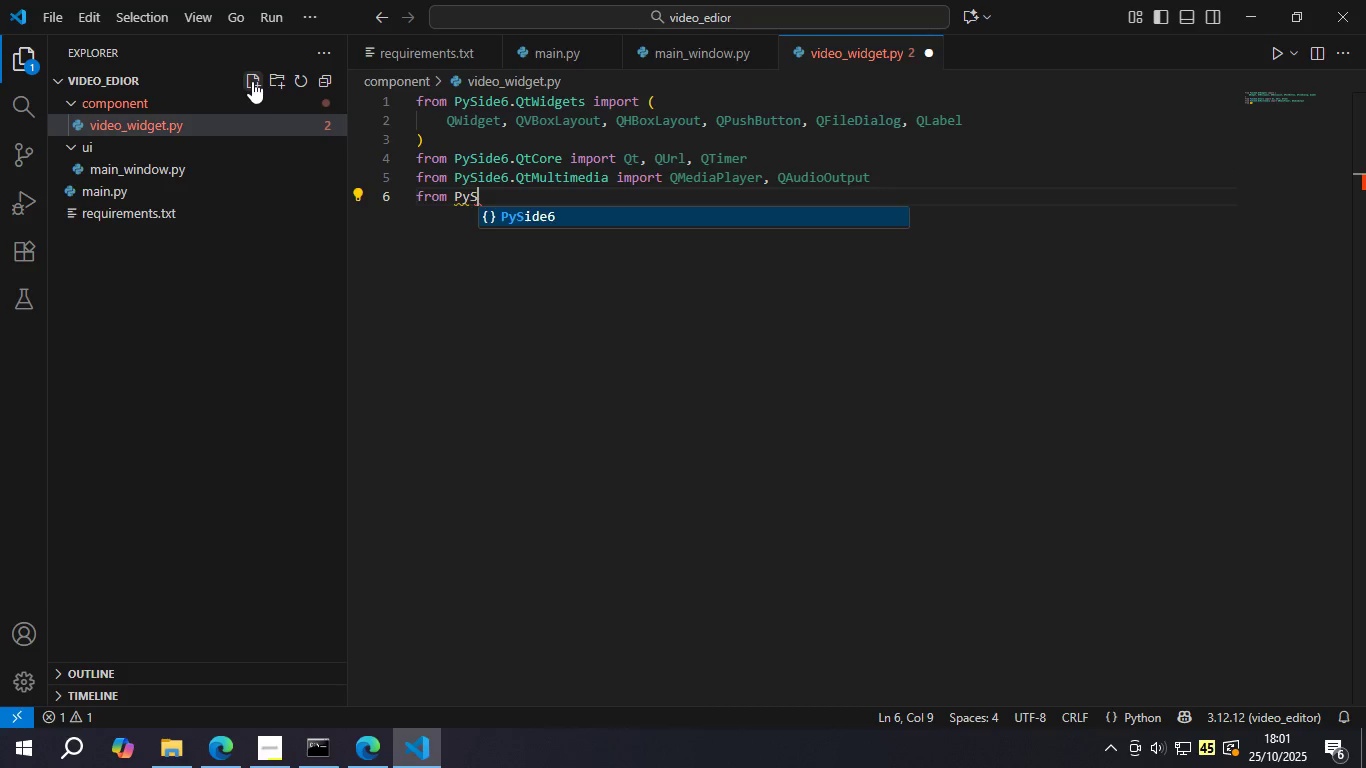 
key(Enter)
 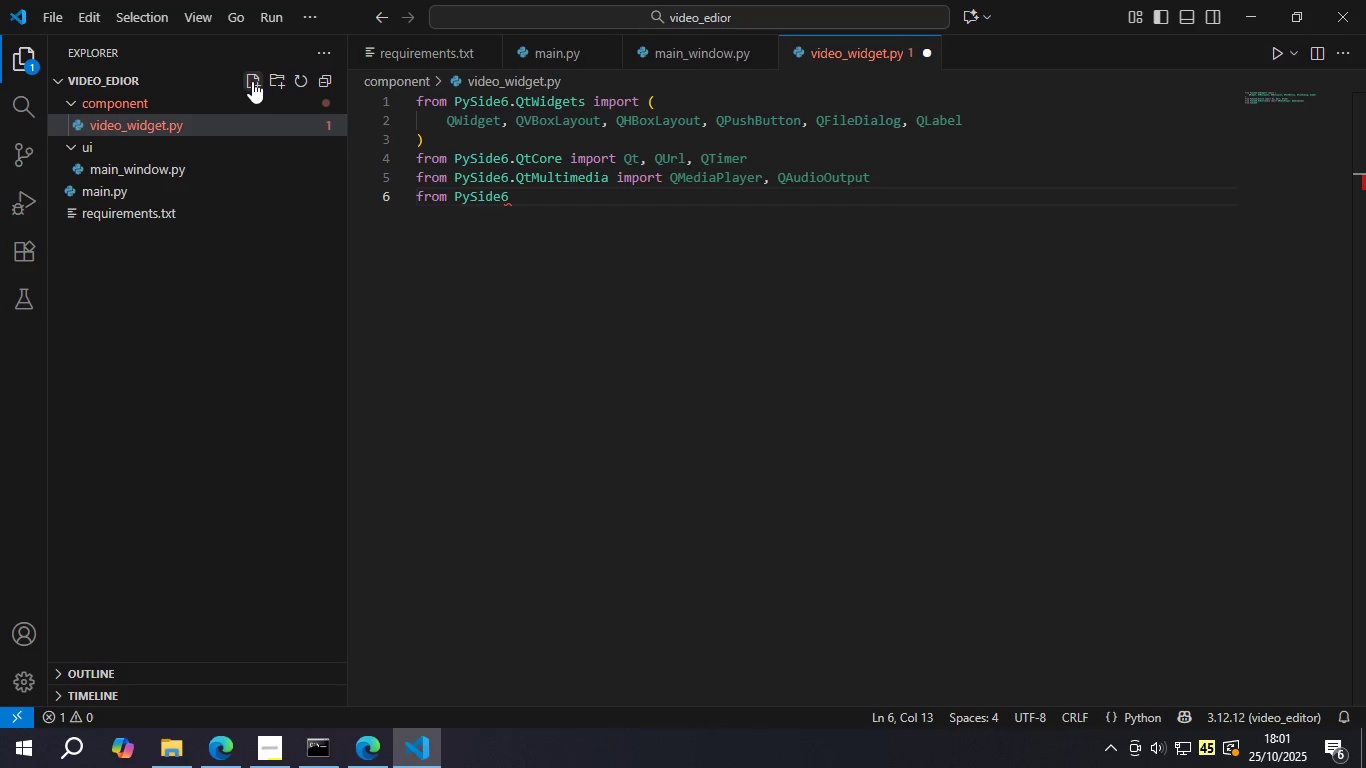 
type(.QtM)
 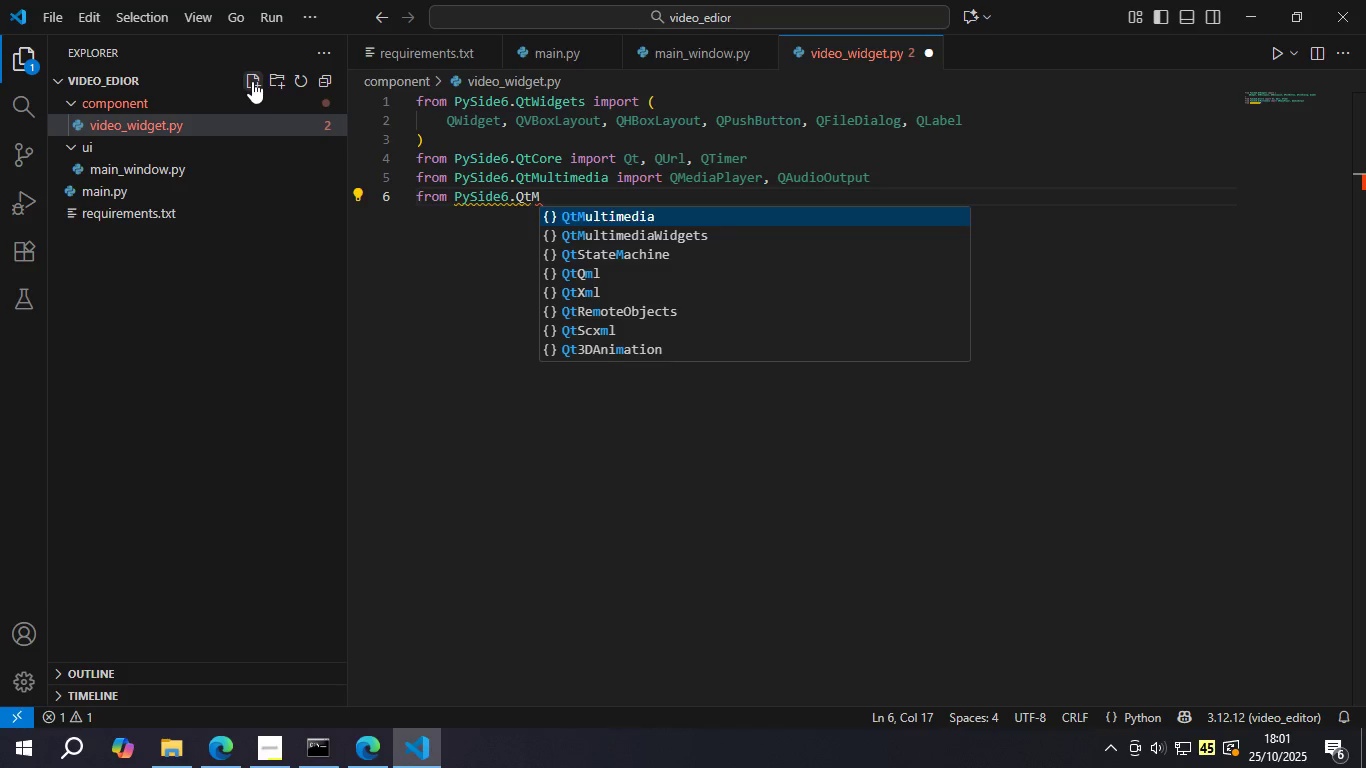 
key(Enter)
 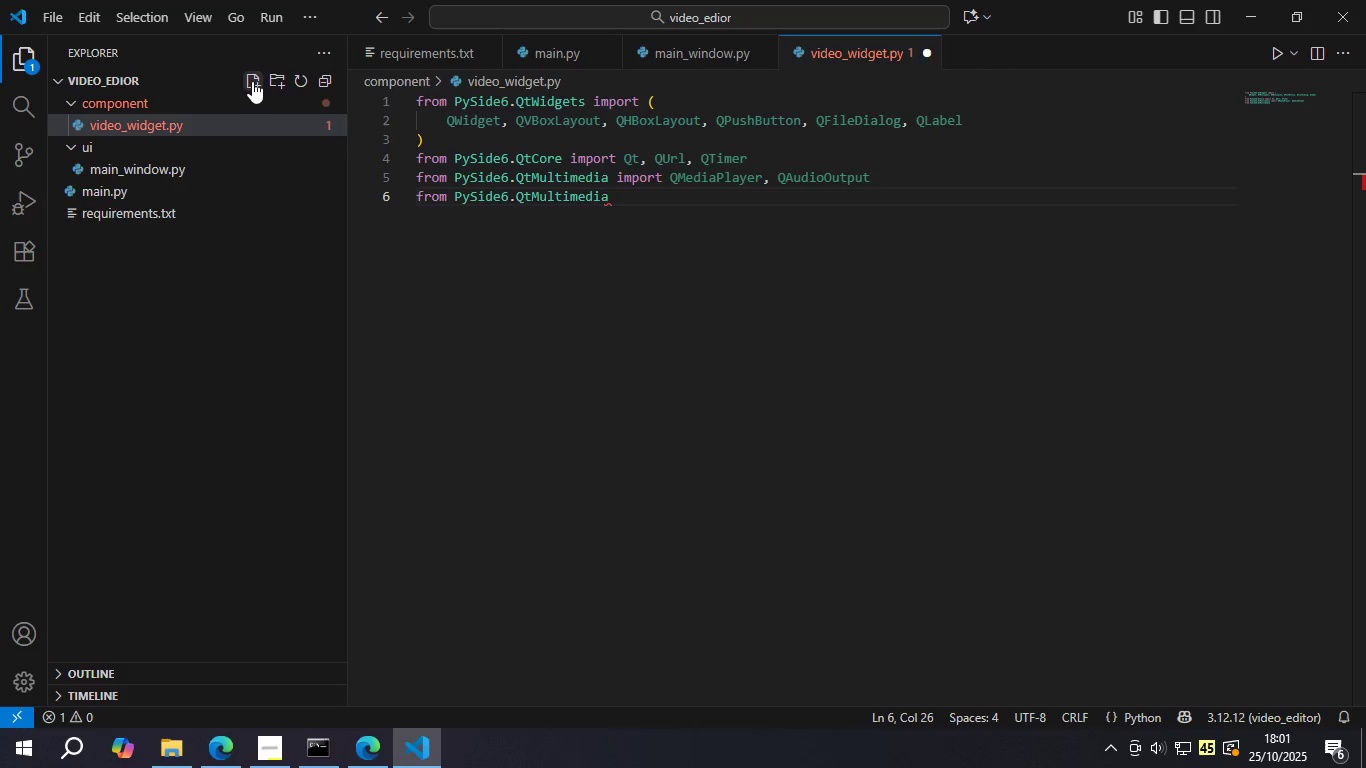 
type( import QMed)
 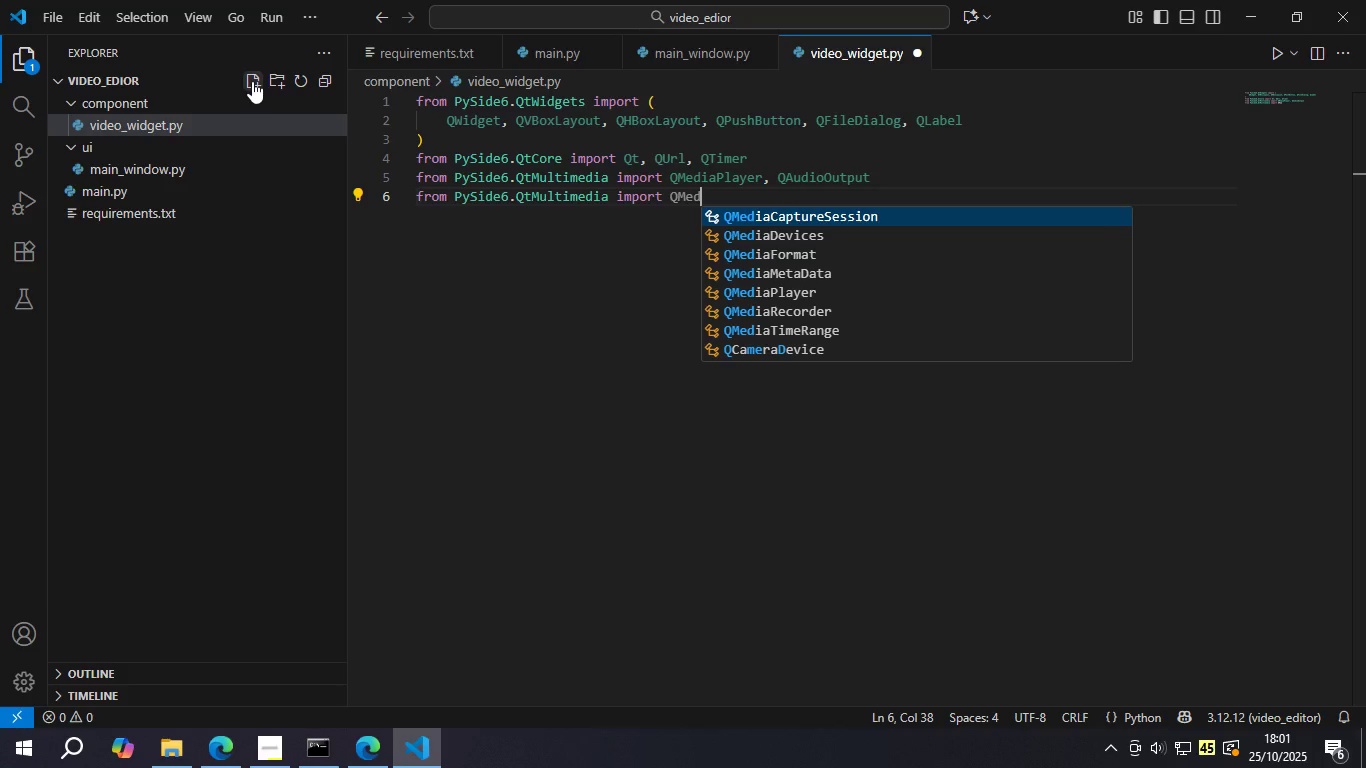 
key(ArrowDown)
 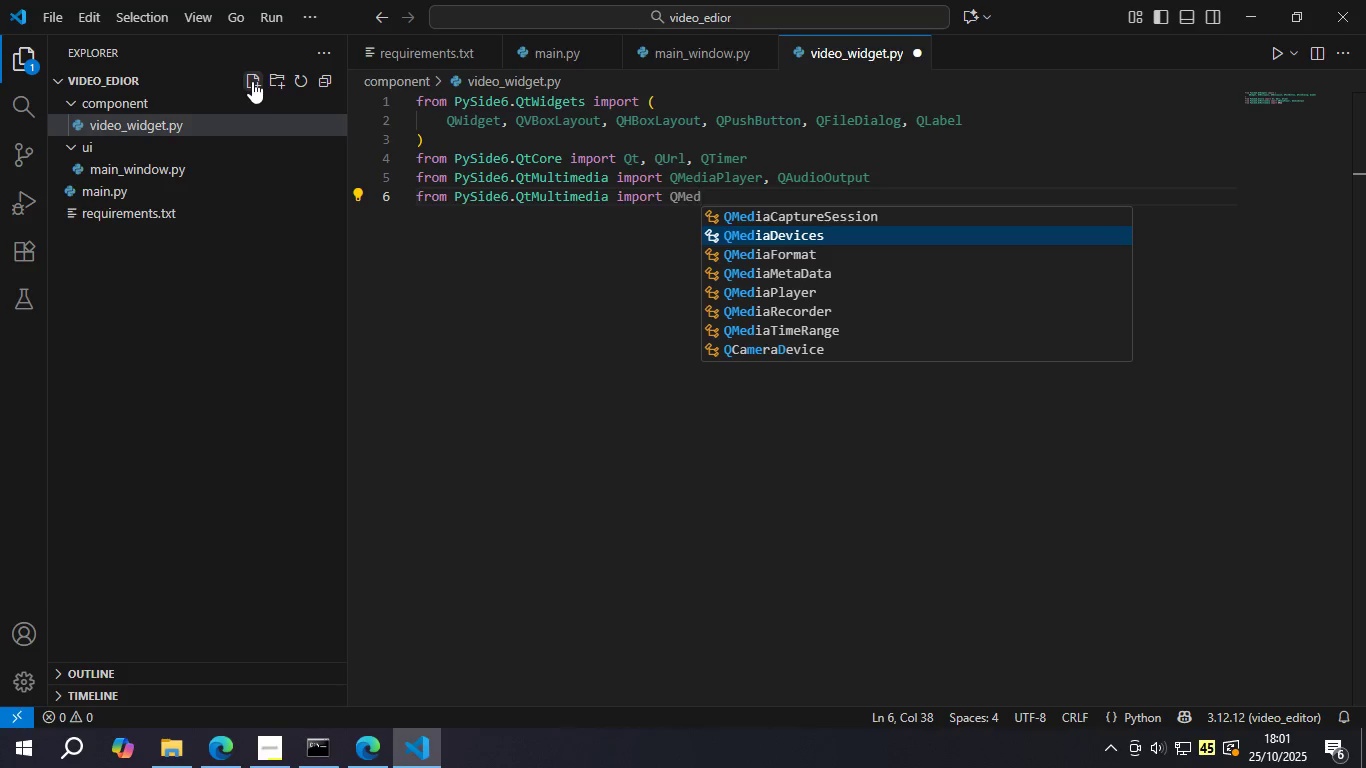 
key(ArrowDown)
 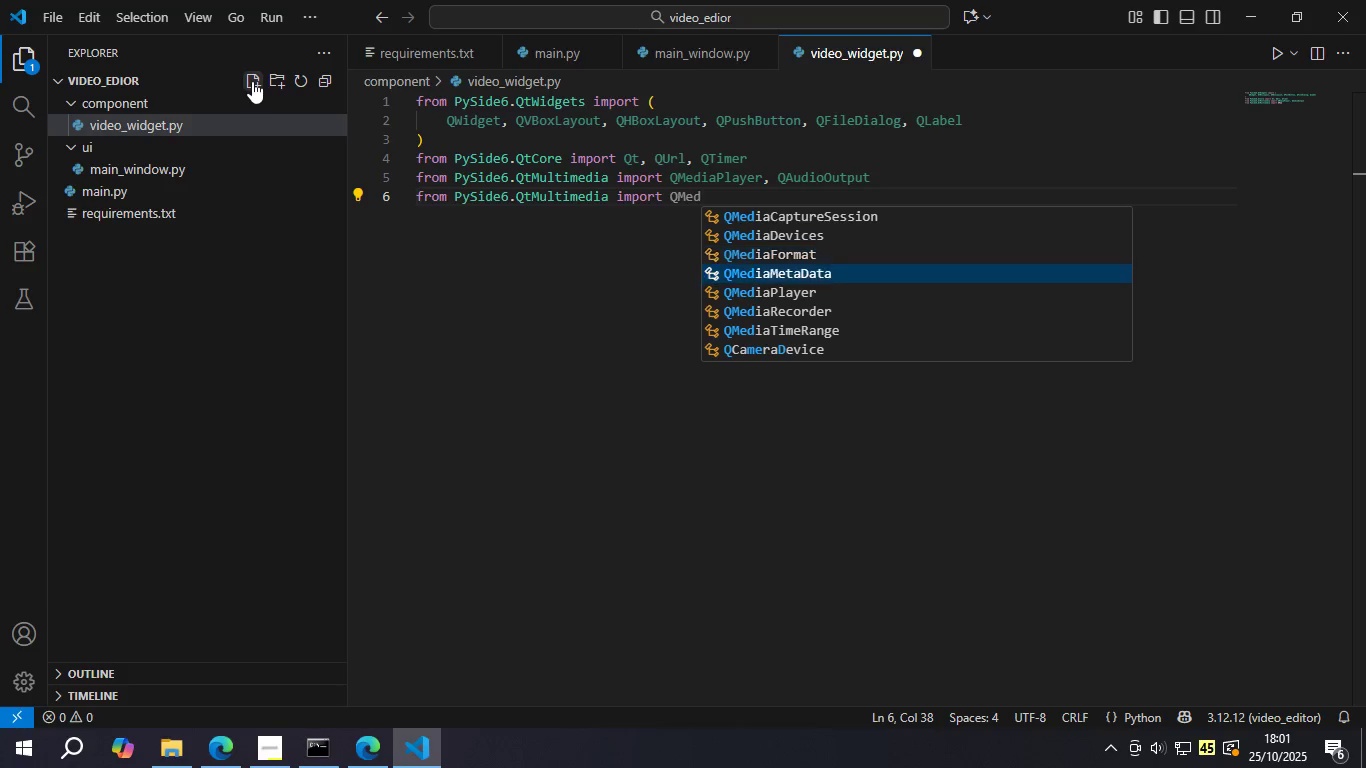 
key(ArrowDown)
 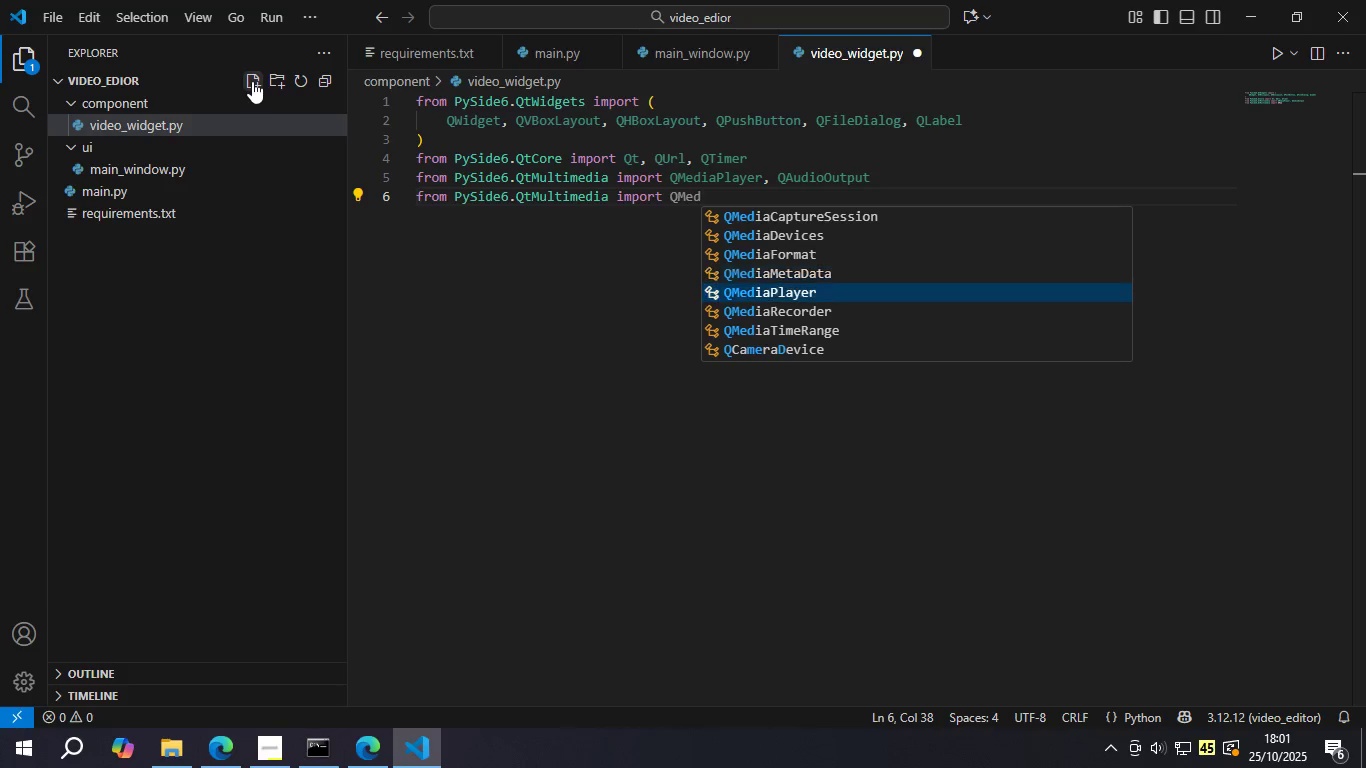 
key(ArrowDown)
 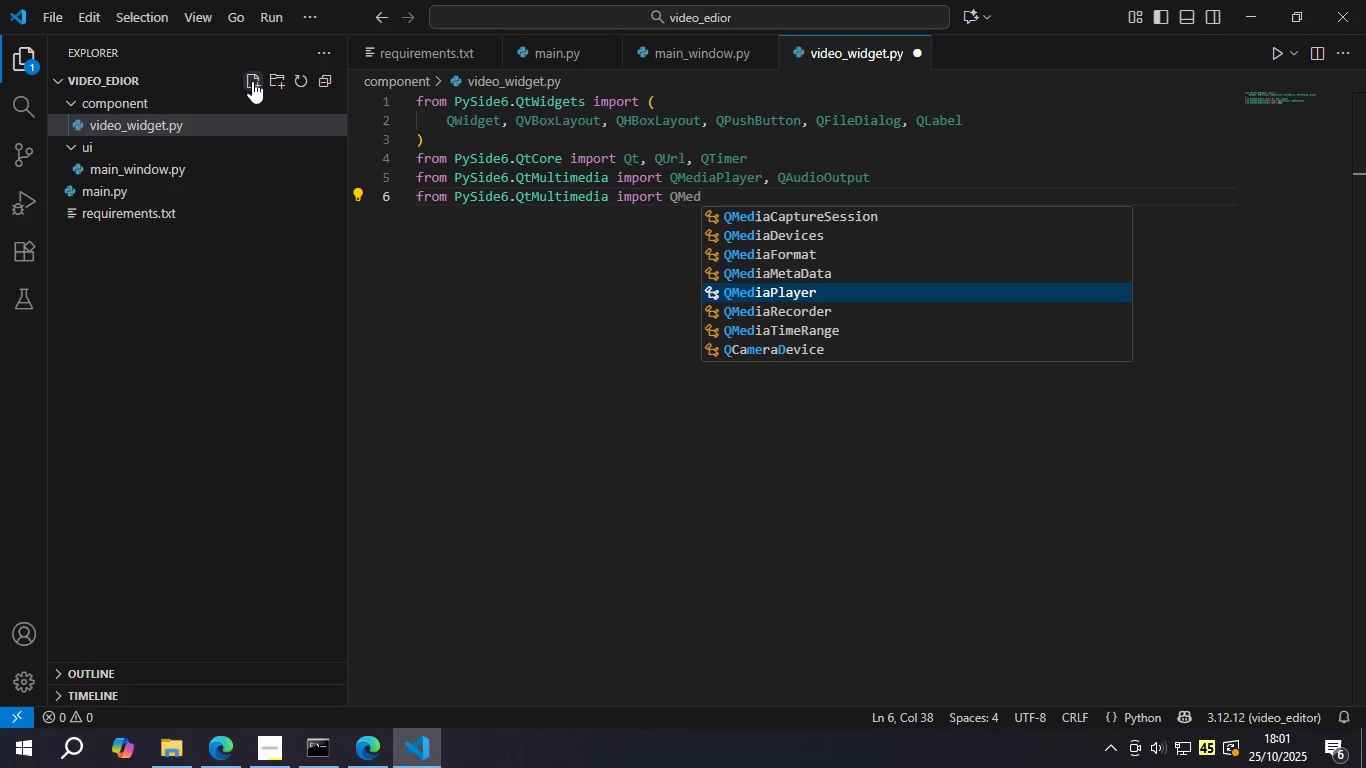 
key(Enter)
 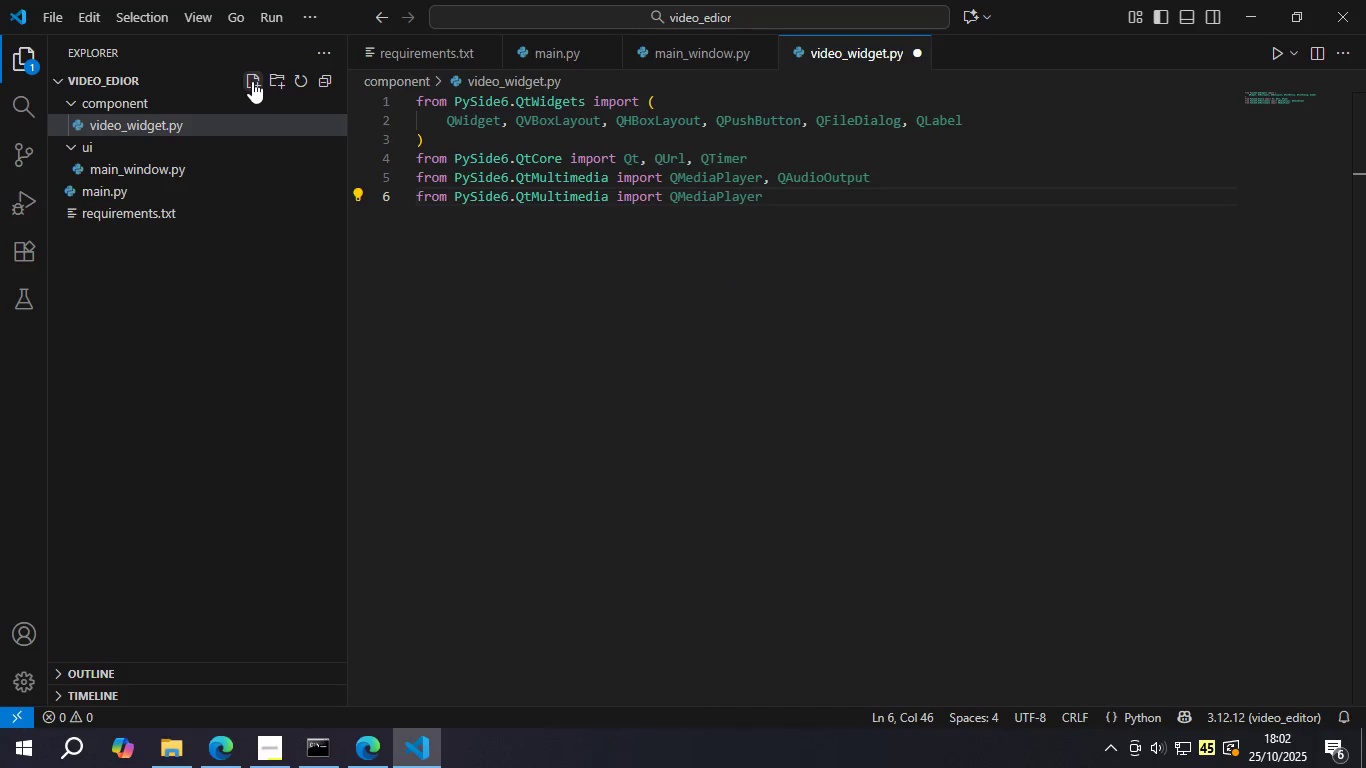 
type(, QAudi)
 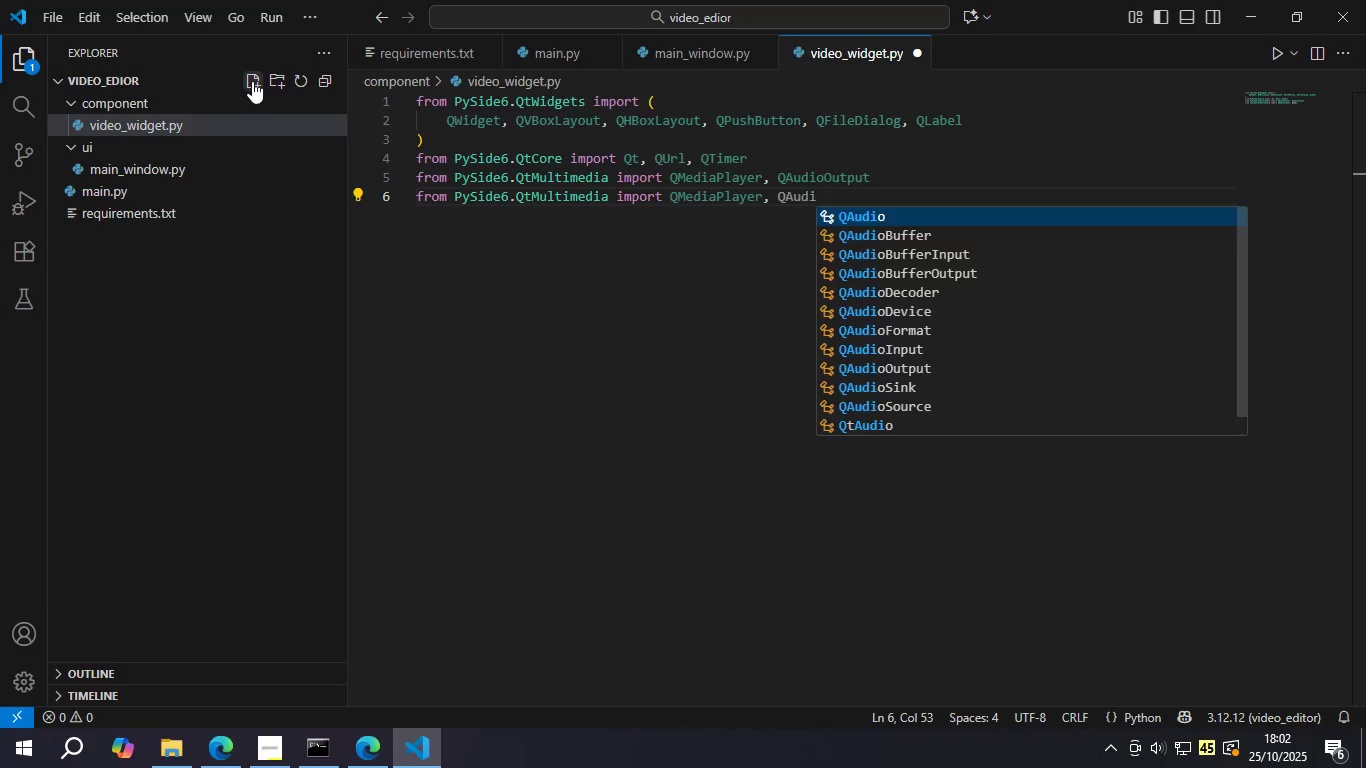 
key(Enter)
 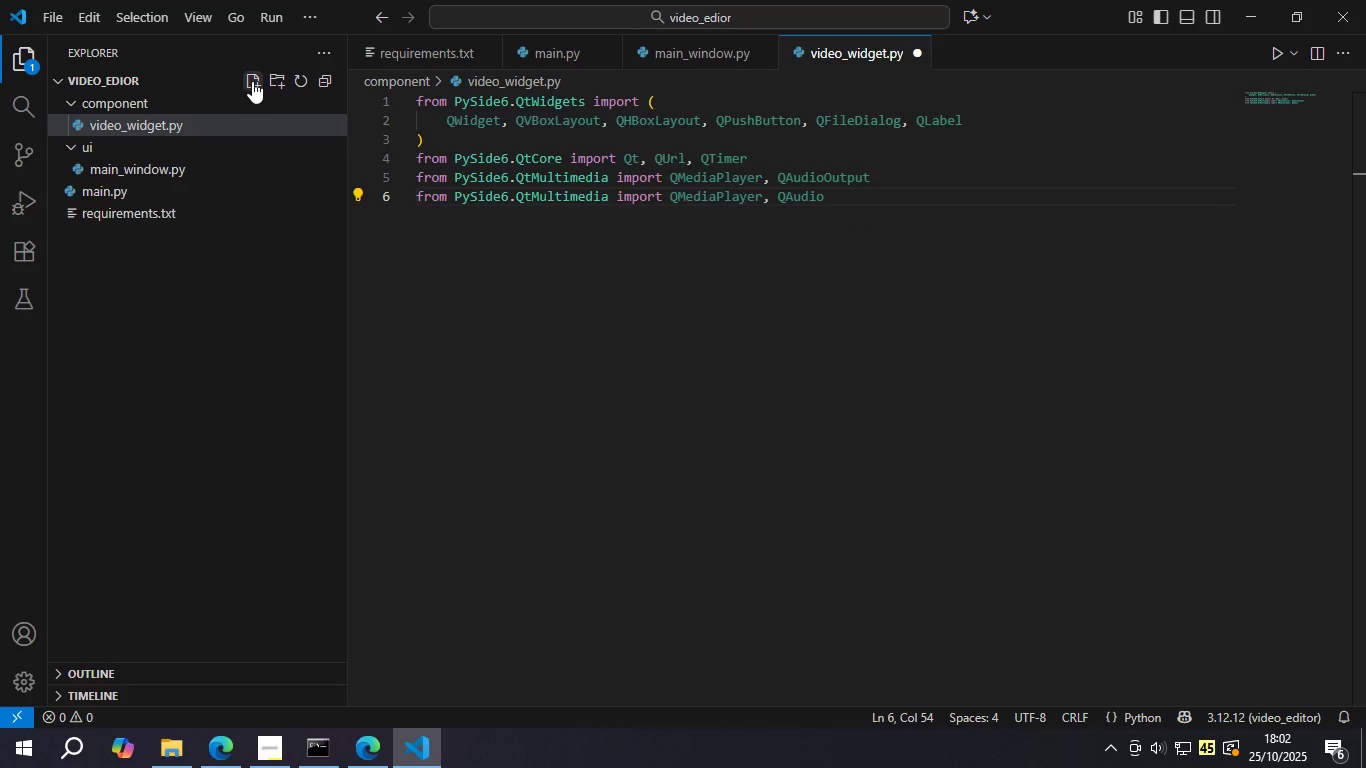 
key(Control+Z)
 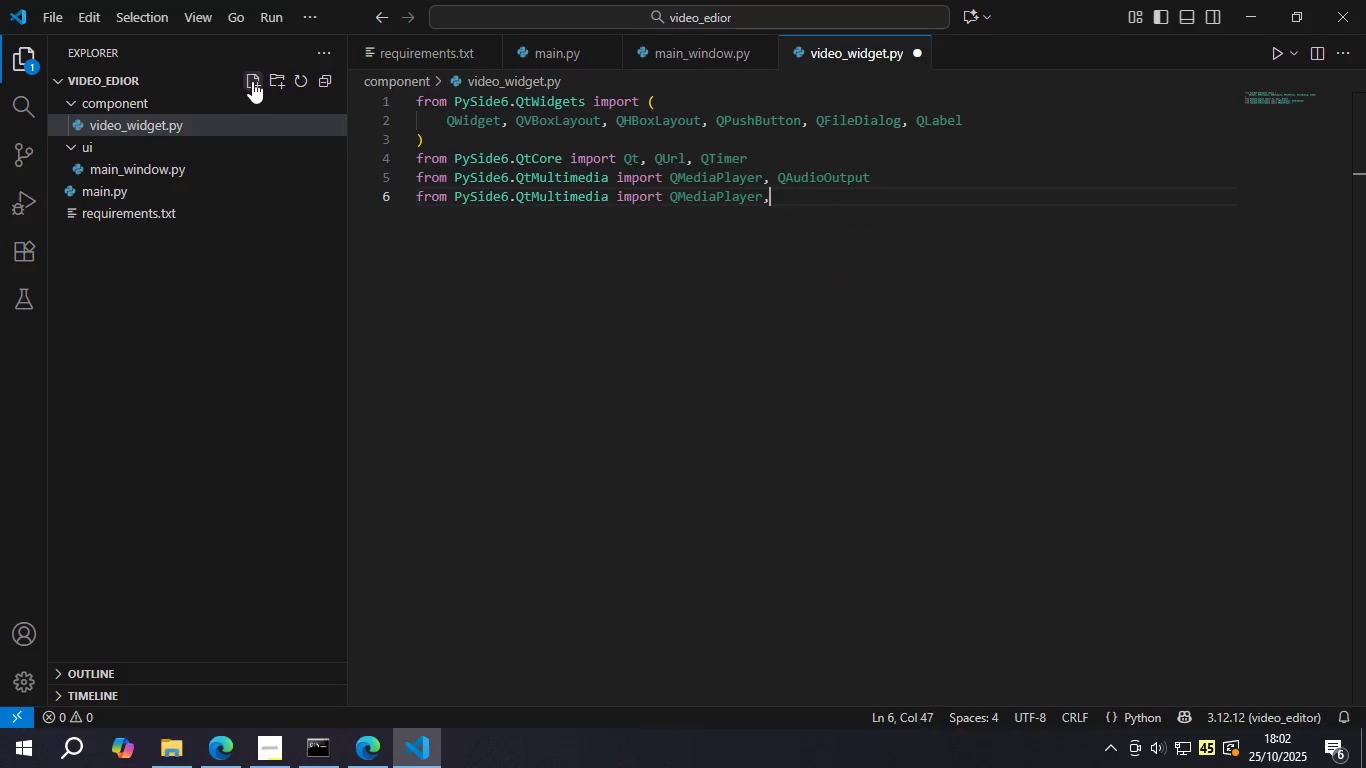 
key(Control+Z)
 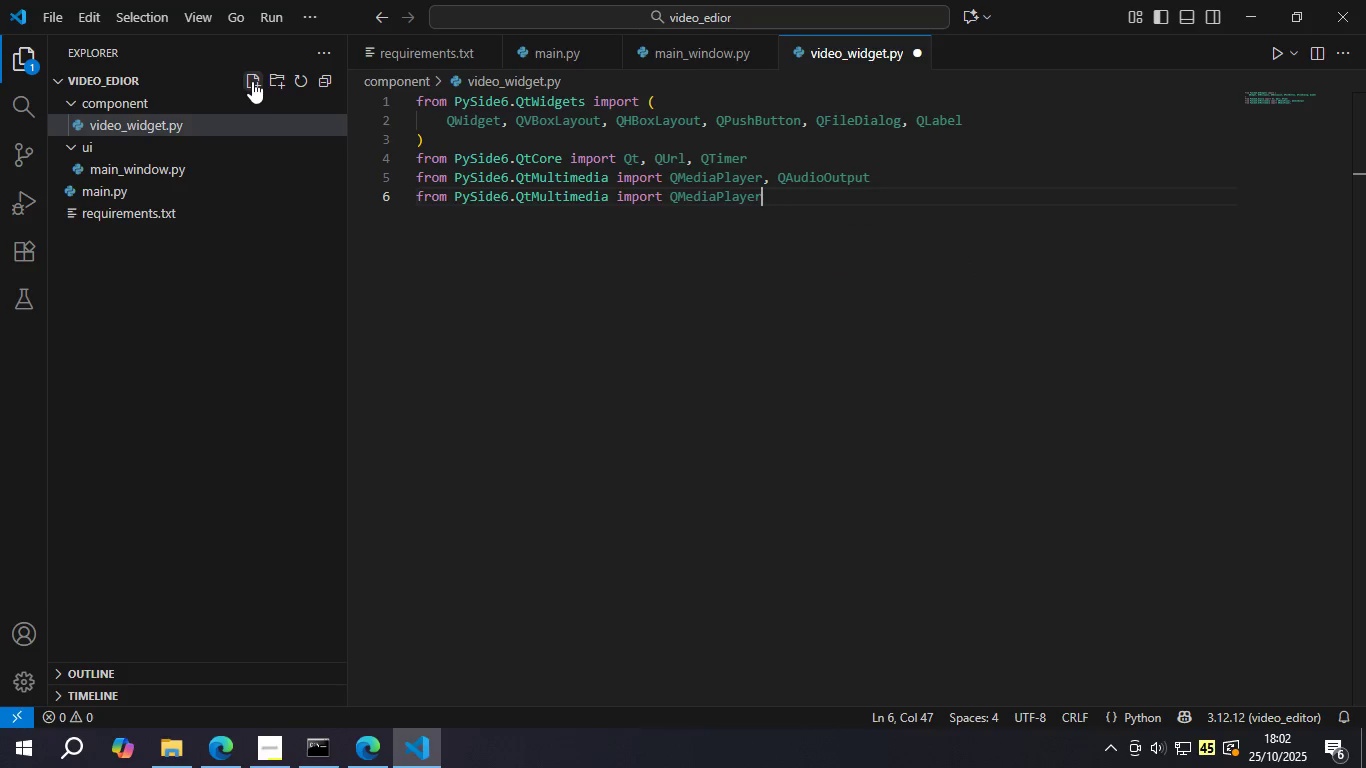 
key(Control+Z)
 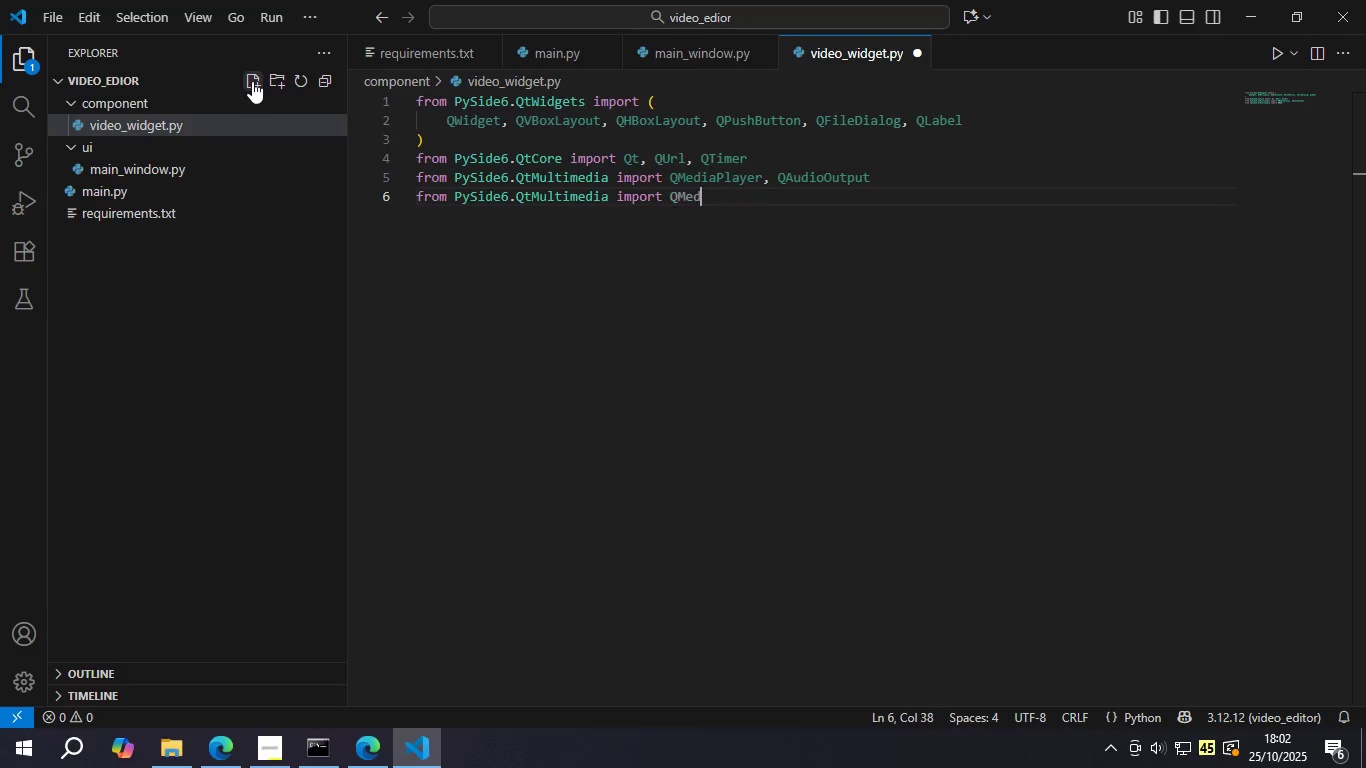 
key(Control+Z)
 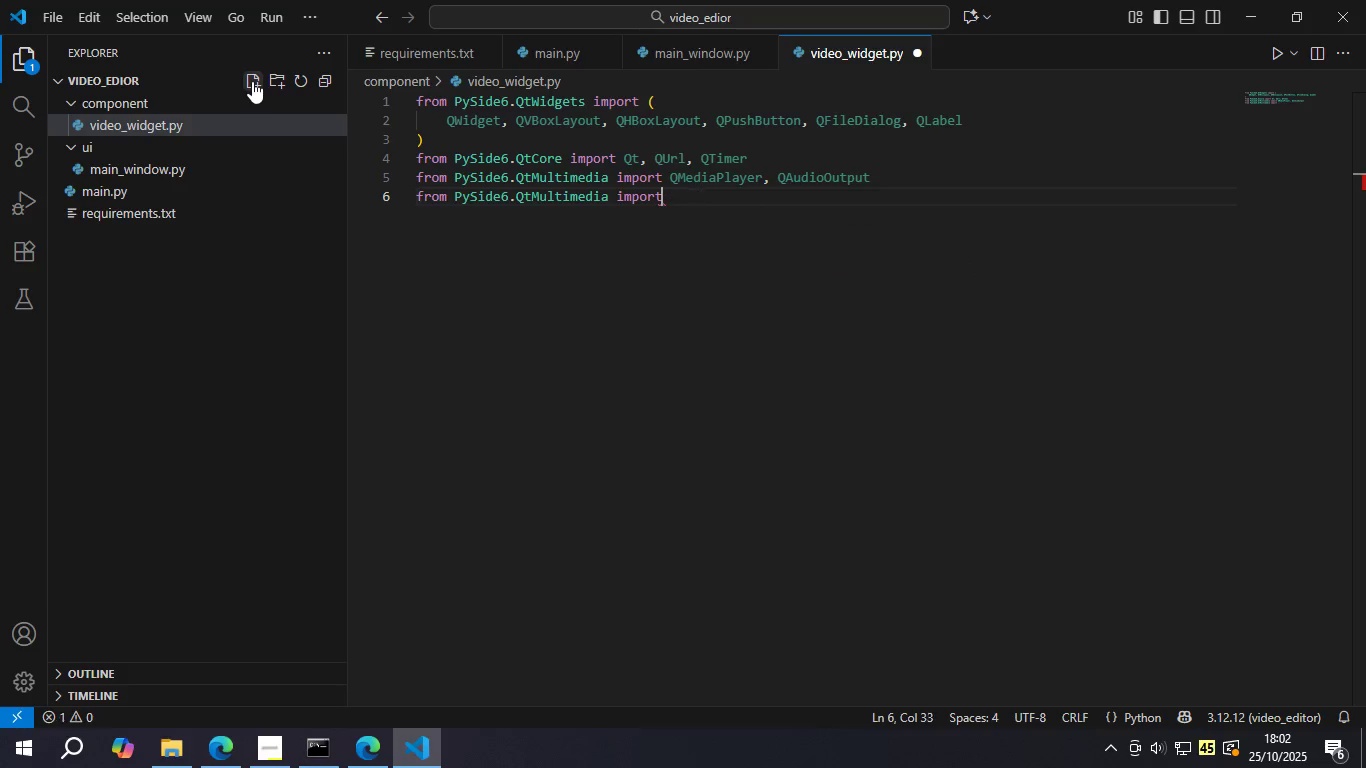 
key(Control+Z)
 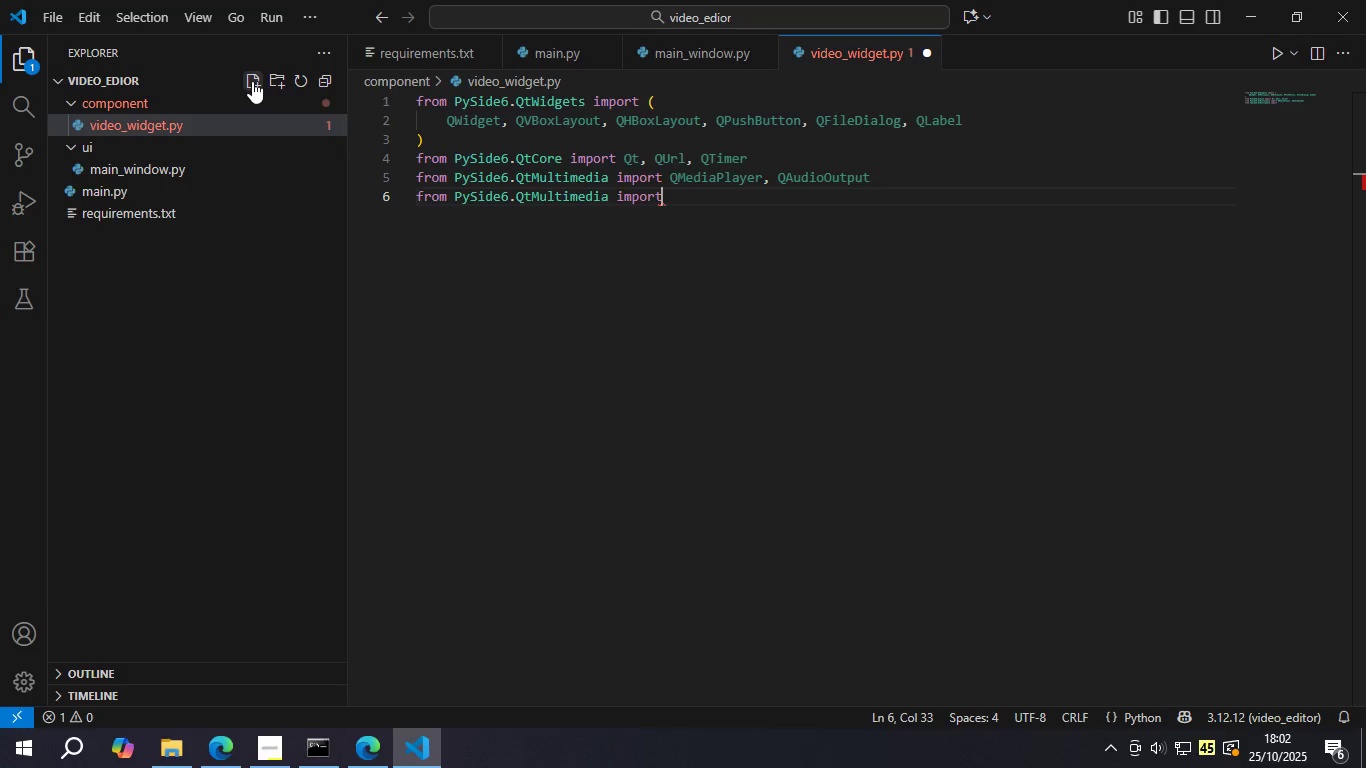 
hold_key(key=Backspace, duration=0.65)
 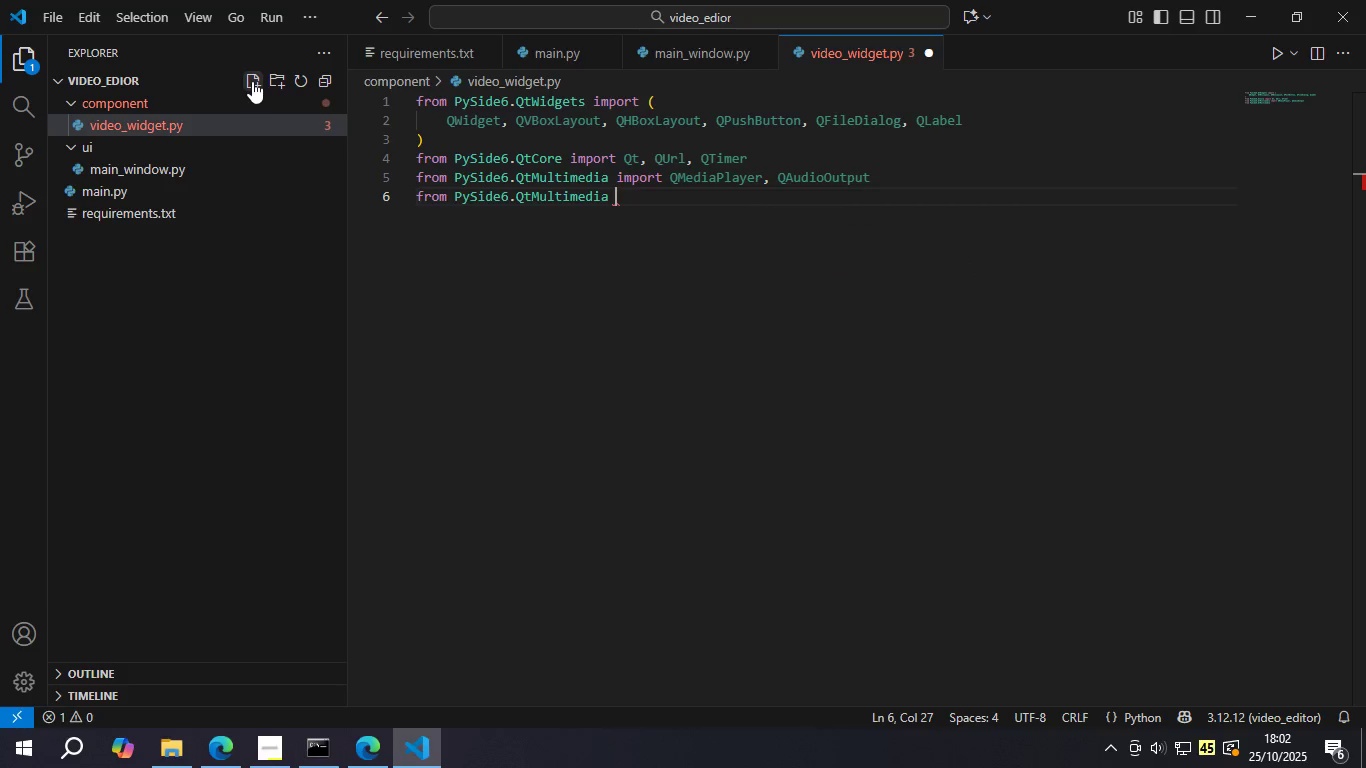 
key(Backspace)
 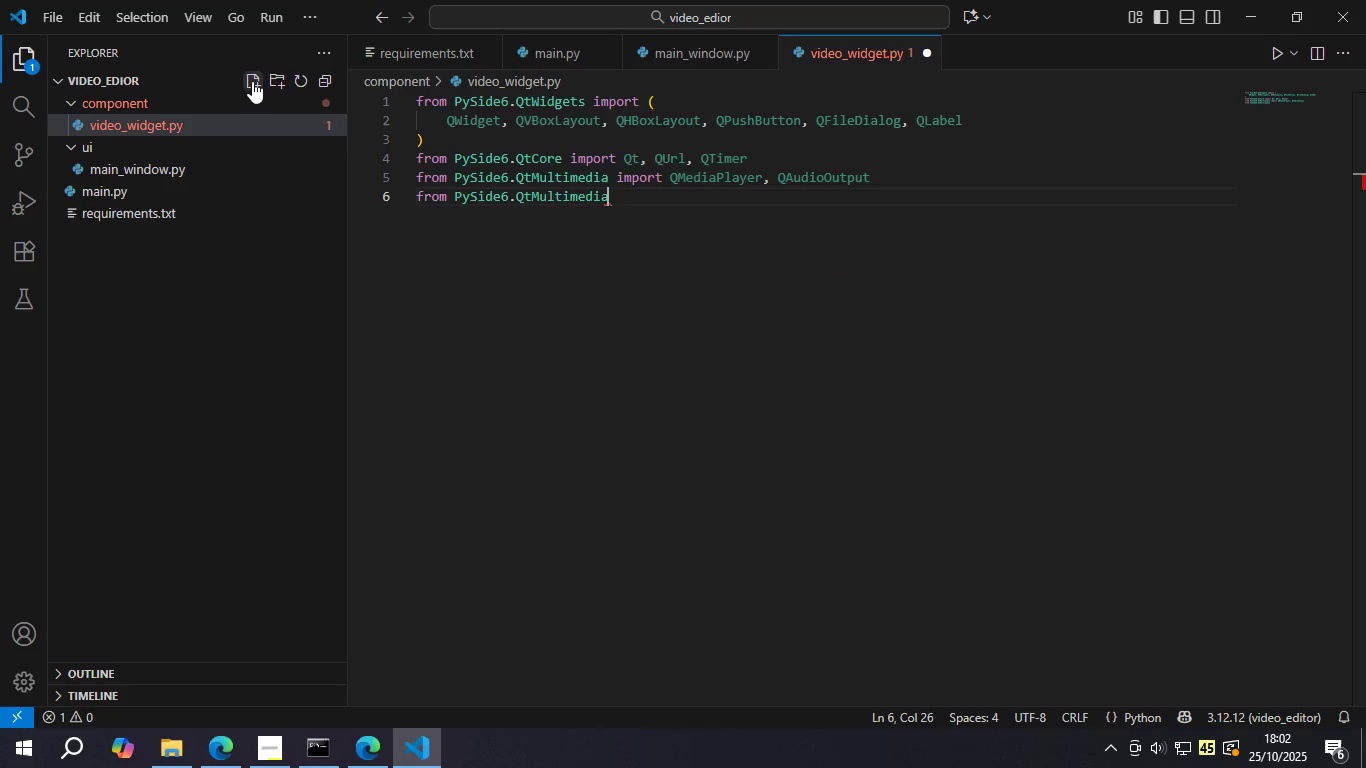 
key(Shift+ShiftLeft)
 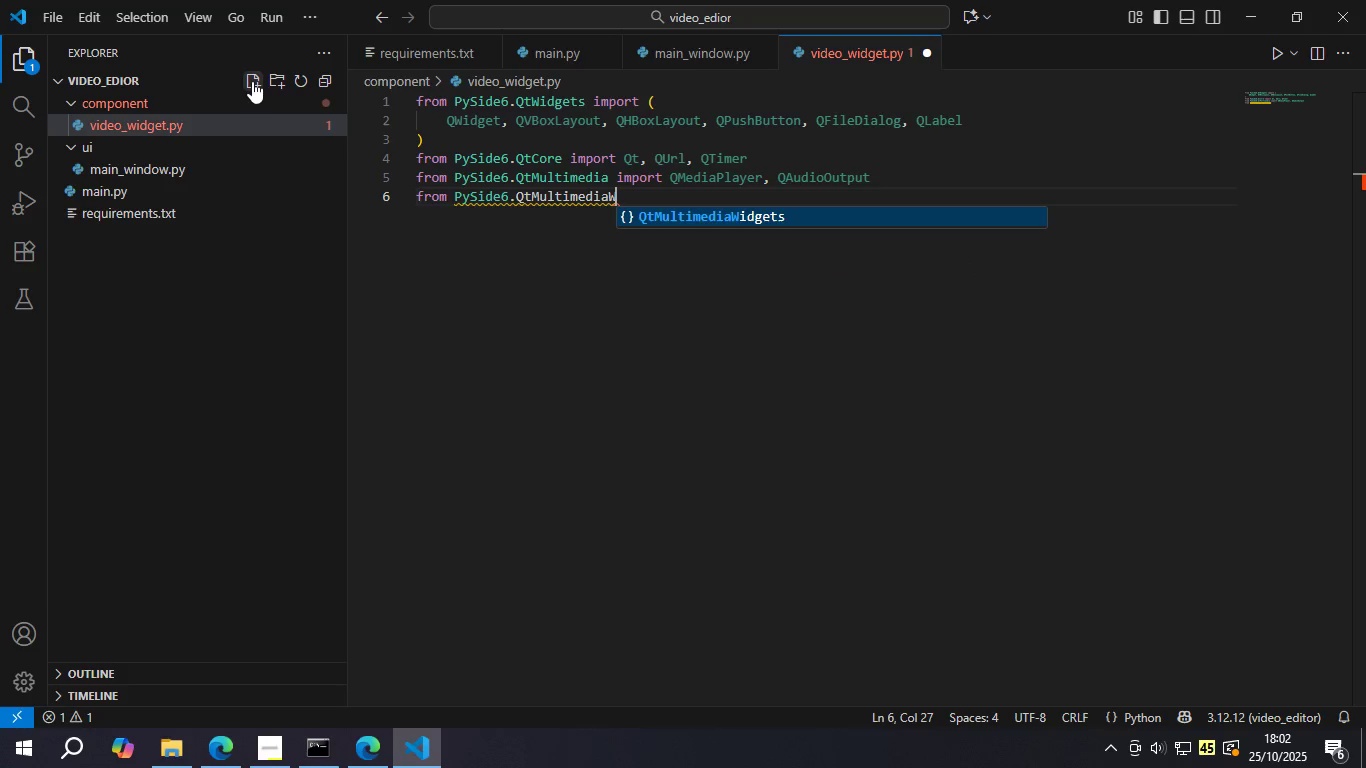 
key(Shift+W)
 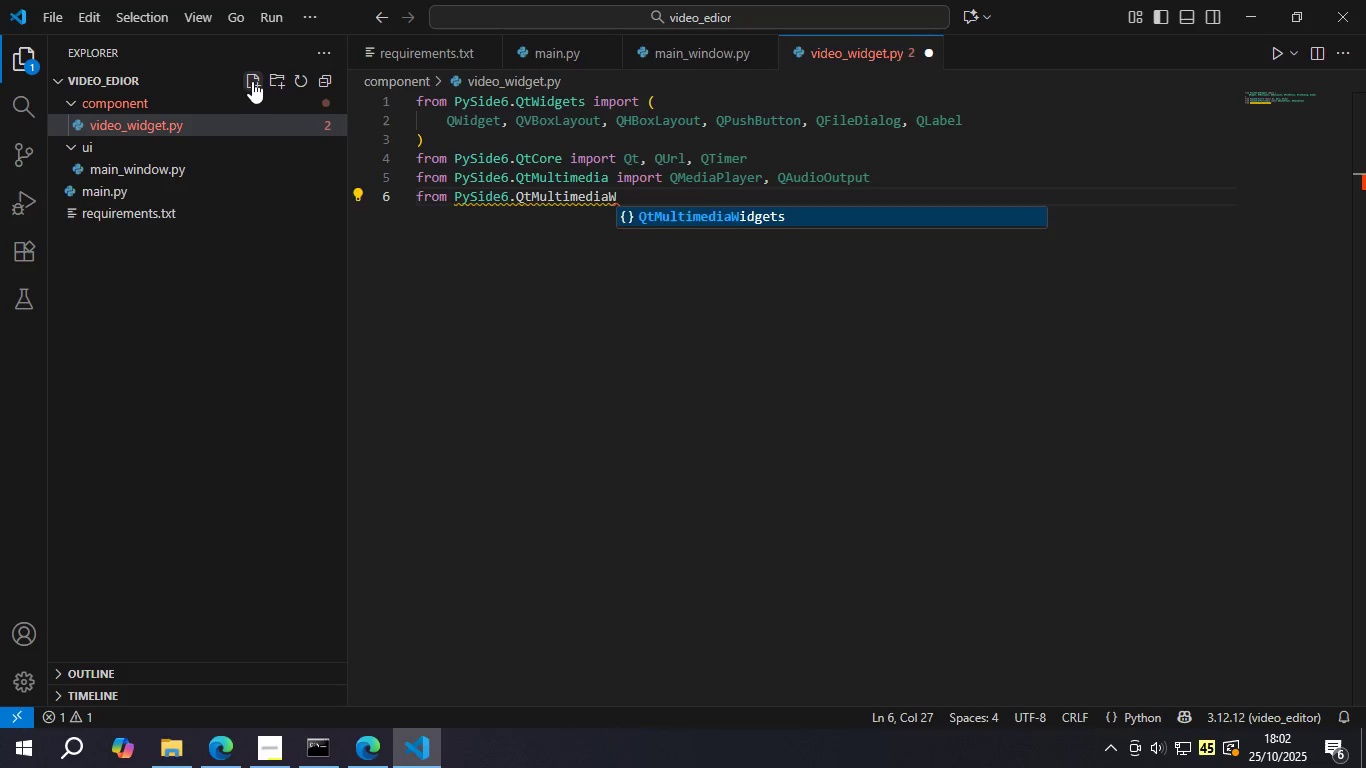 
key(Enter)
 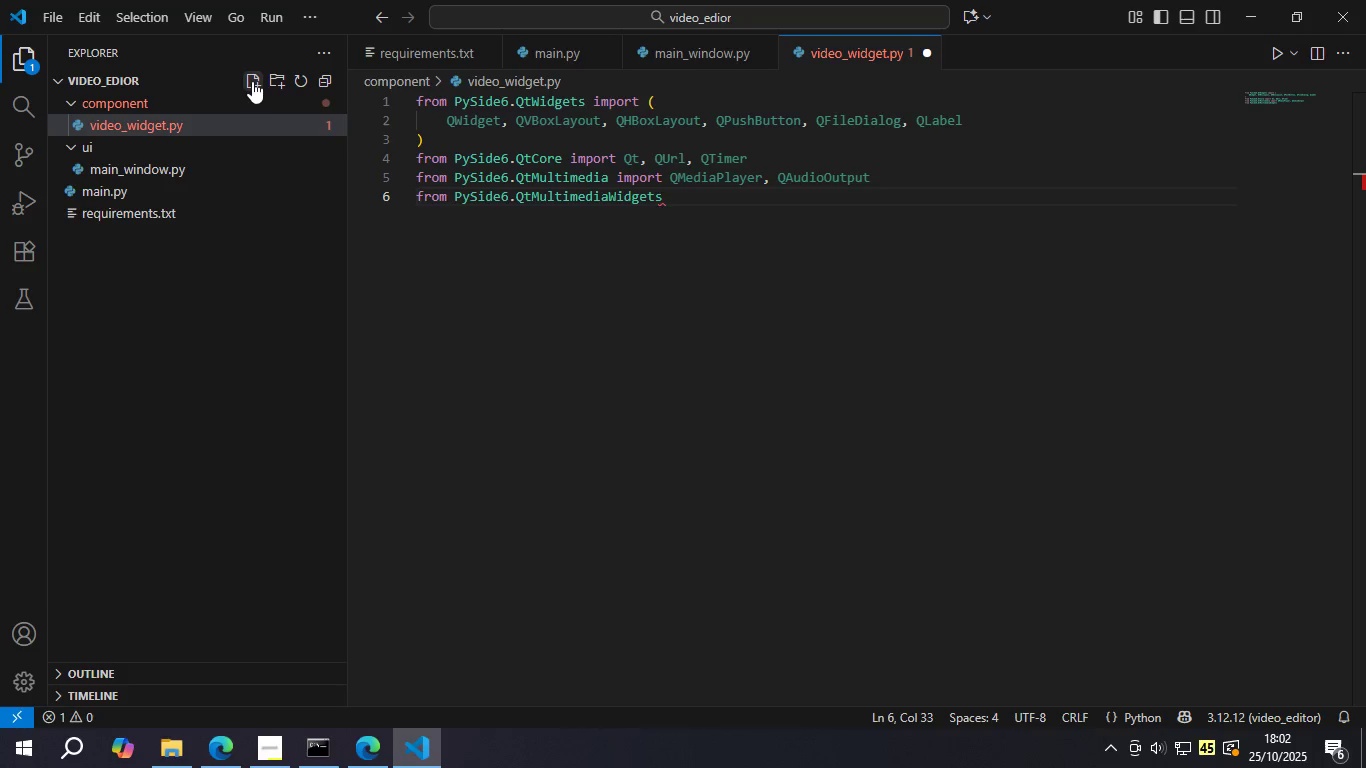 
type( import QVide)
 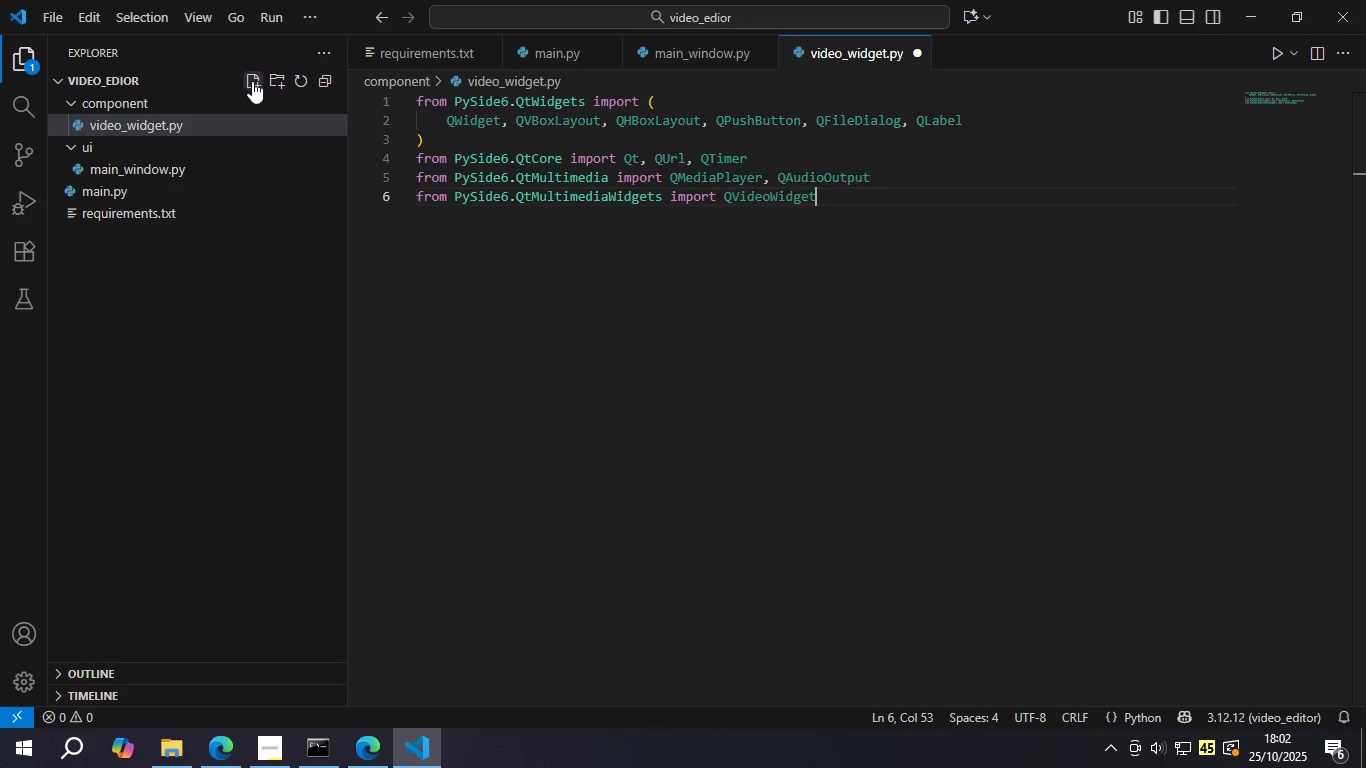 
 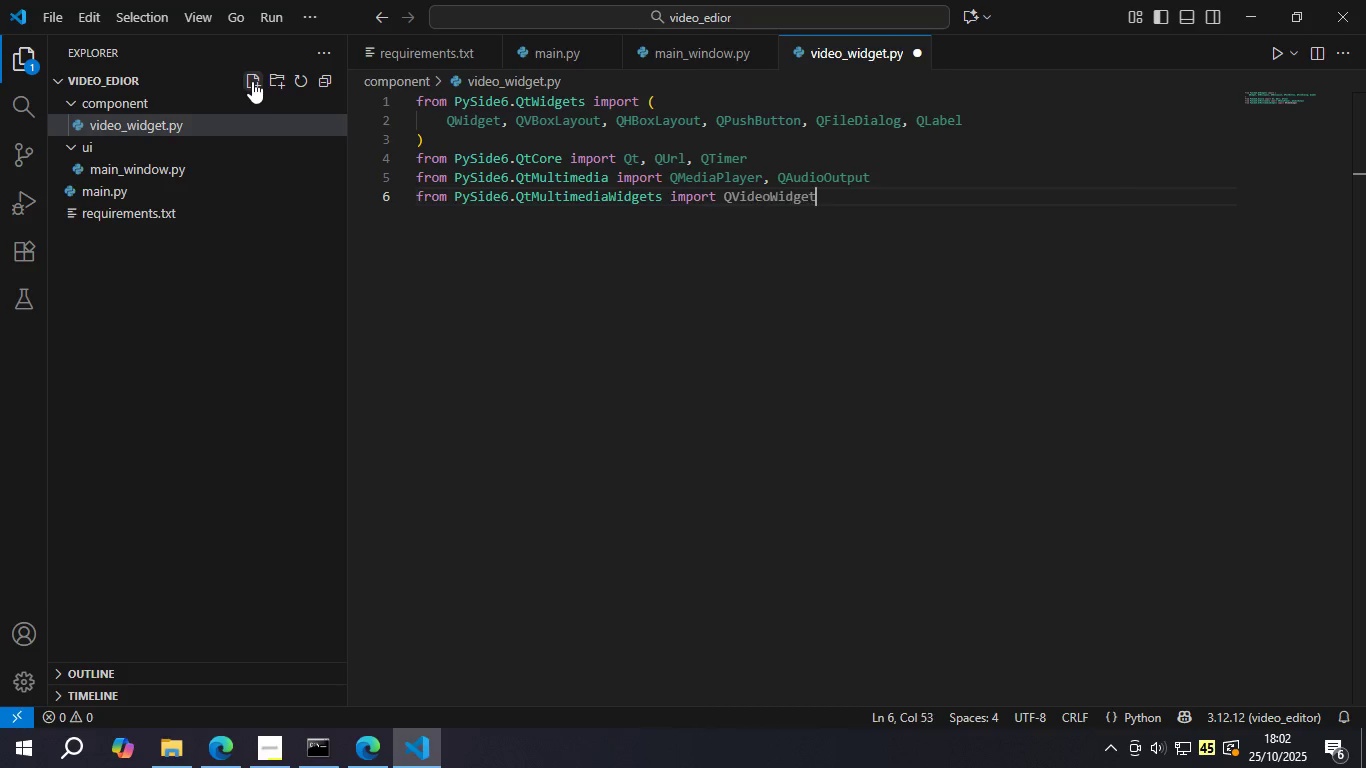 
key(Enter)
 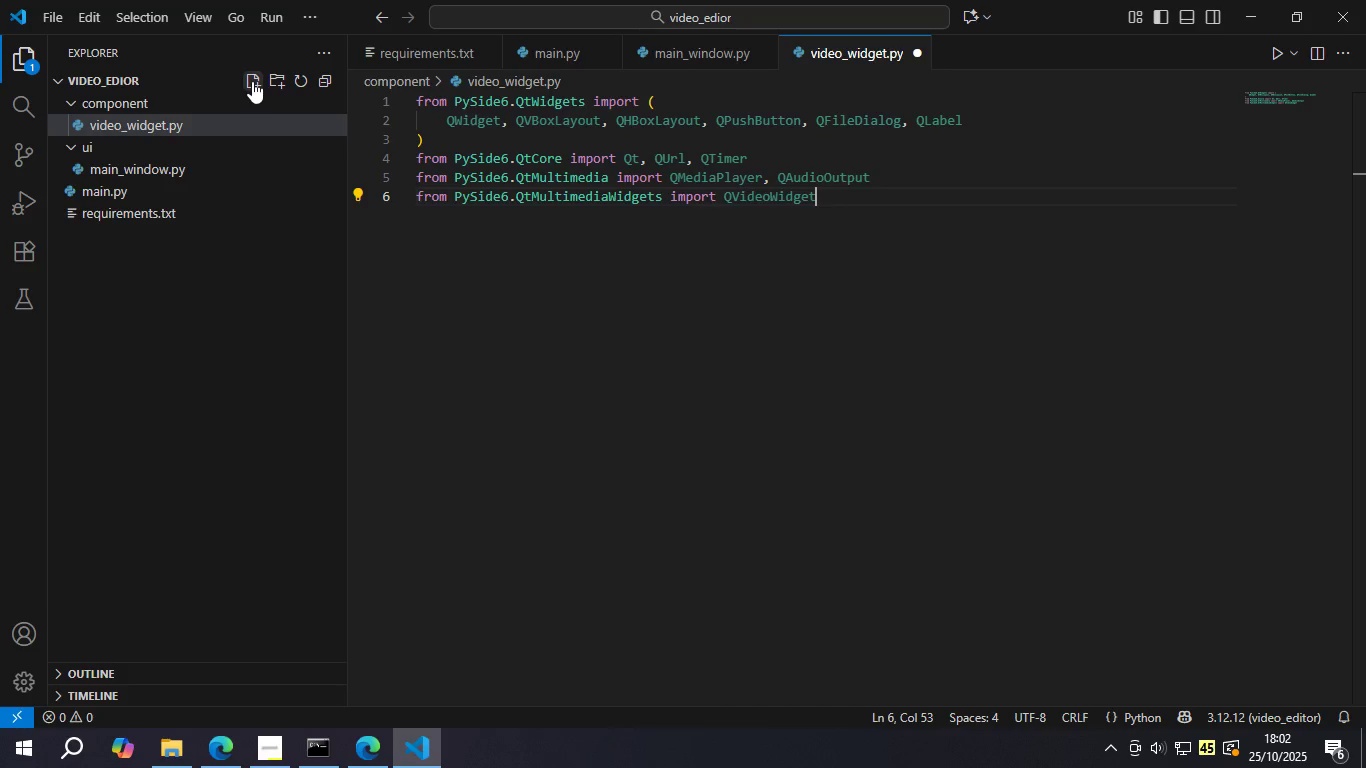 
key(Enter)
 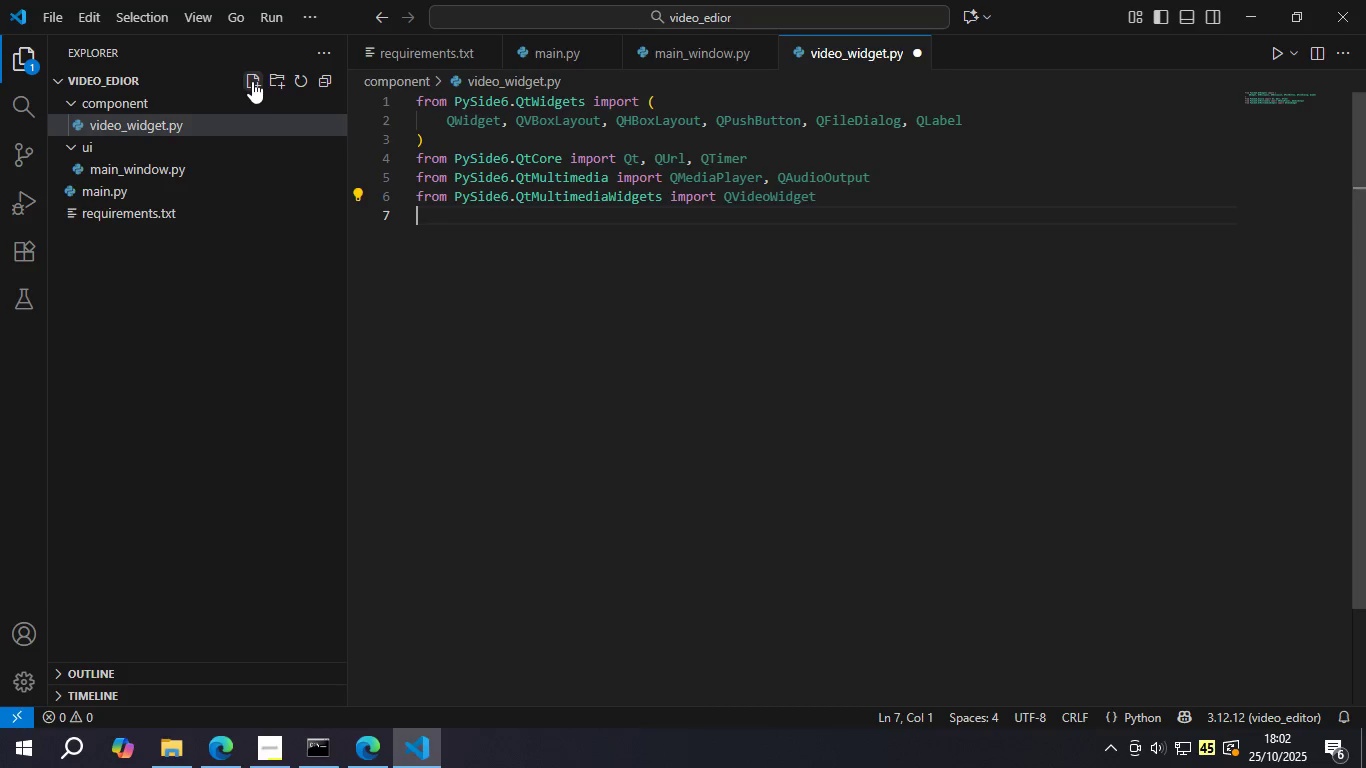 
key(Enter)
 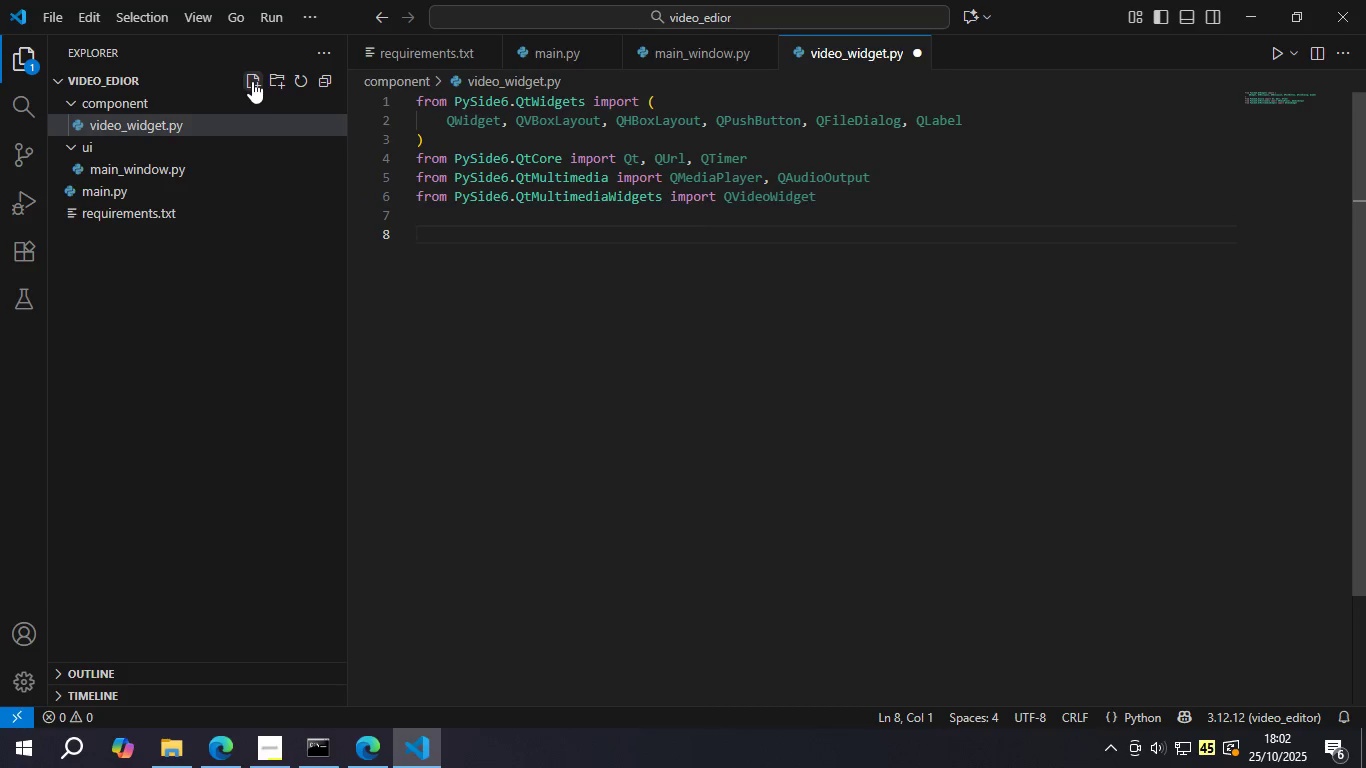 
key(Control+S)
 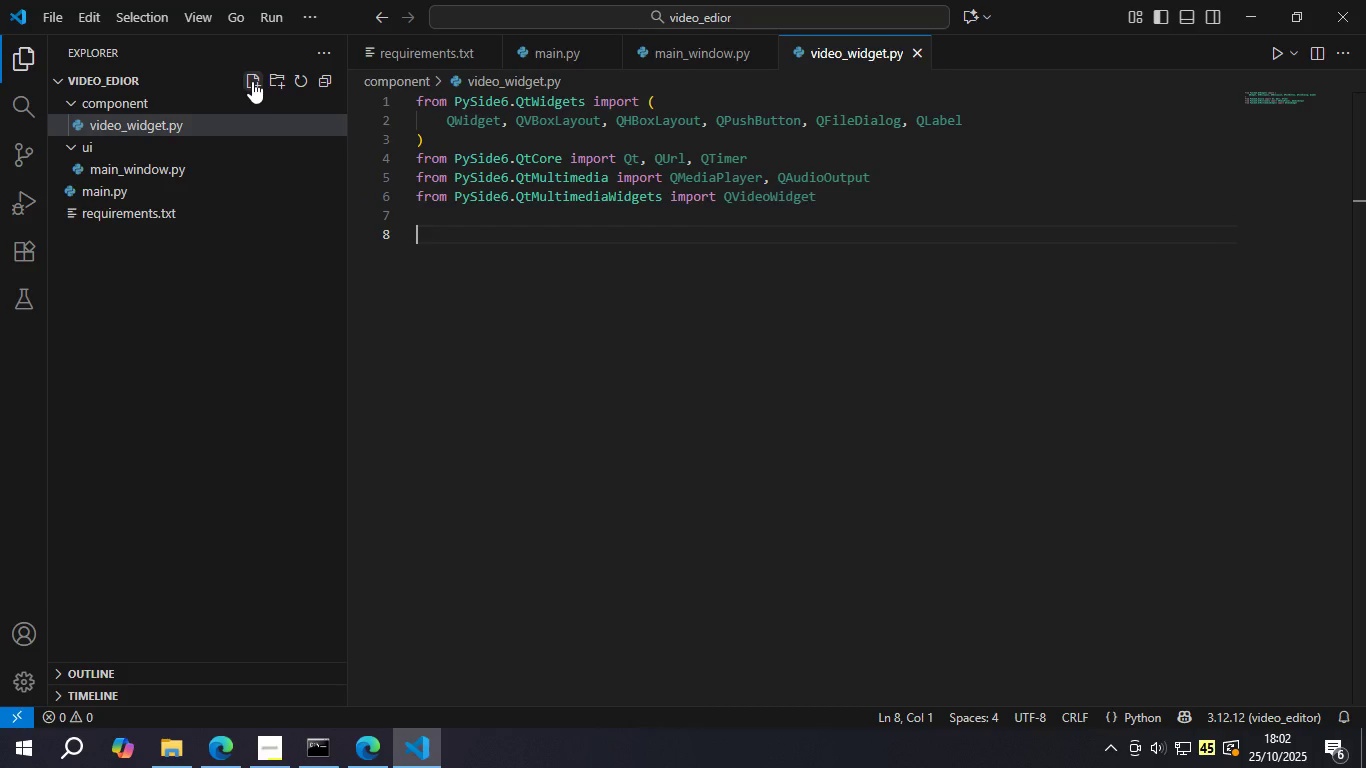 
type(Class )
key(Backspace)
key(Backspace)
key(Backspace)
key(Backspace)
key(Backspace)
key(Backspace)
type(class VideoWidget(QWide)
 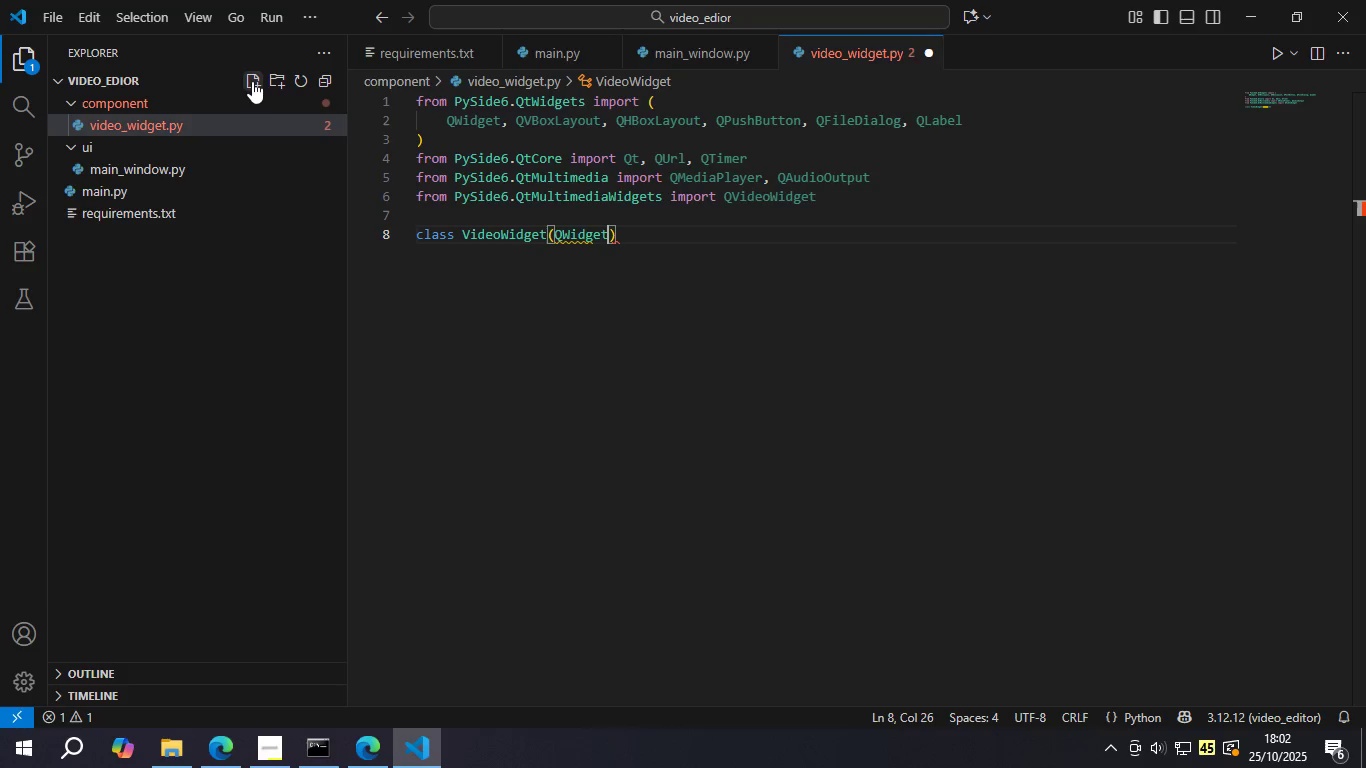 
 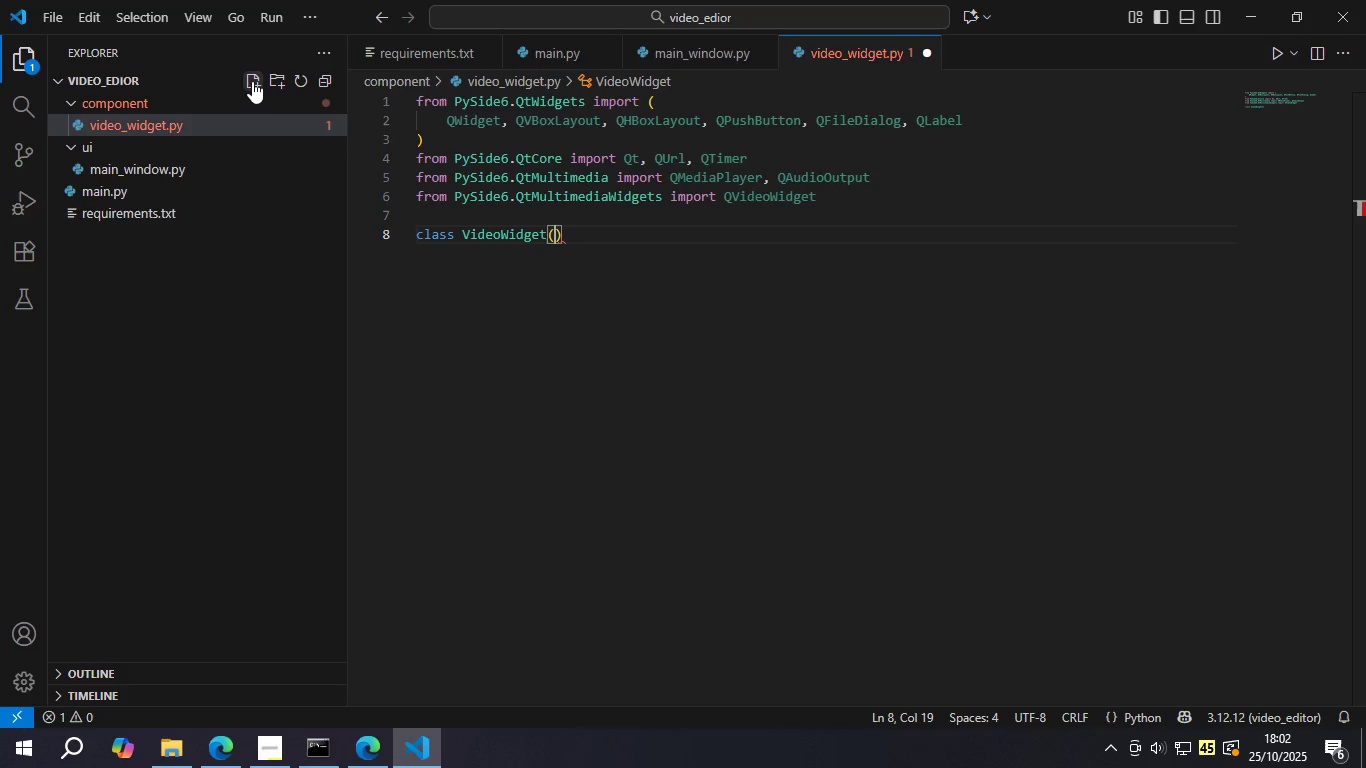 
key(Enter)
 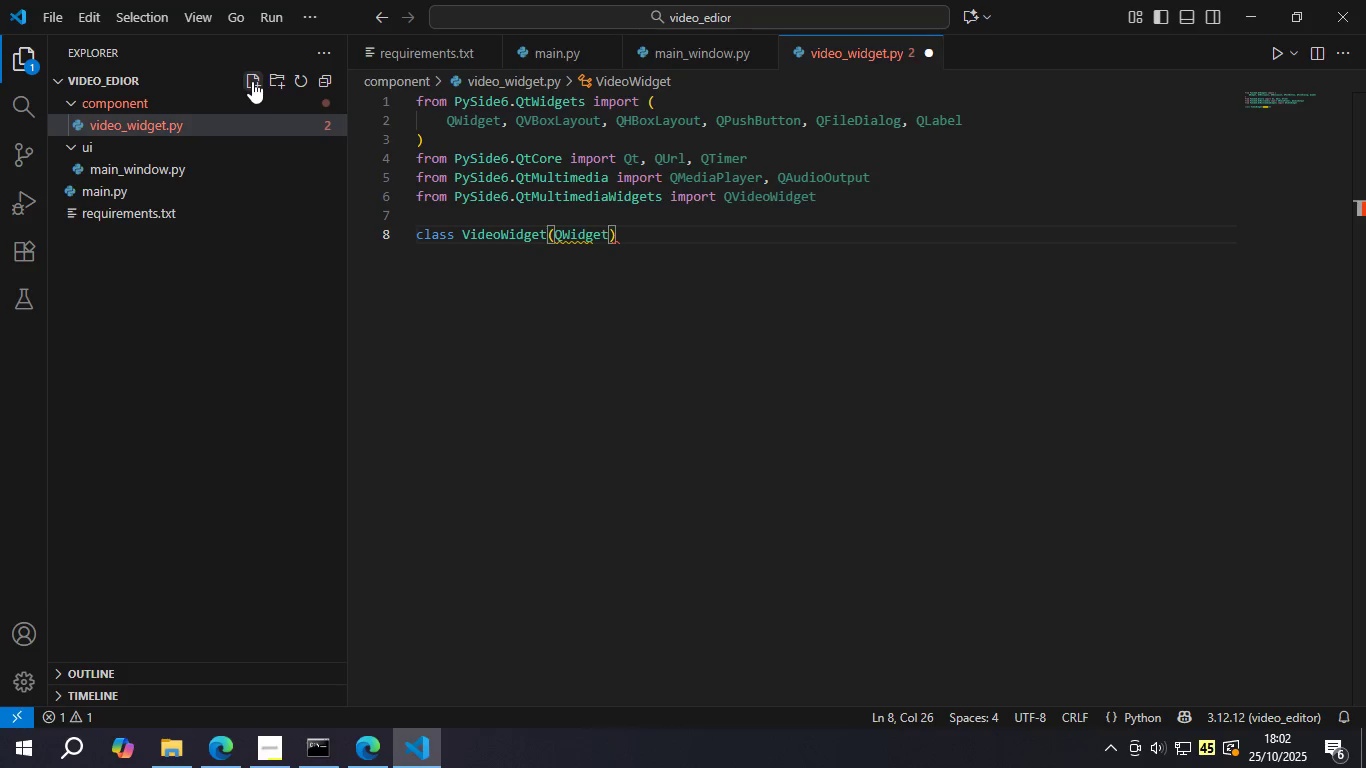 
key(ArrowRight)
 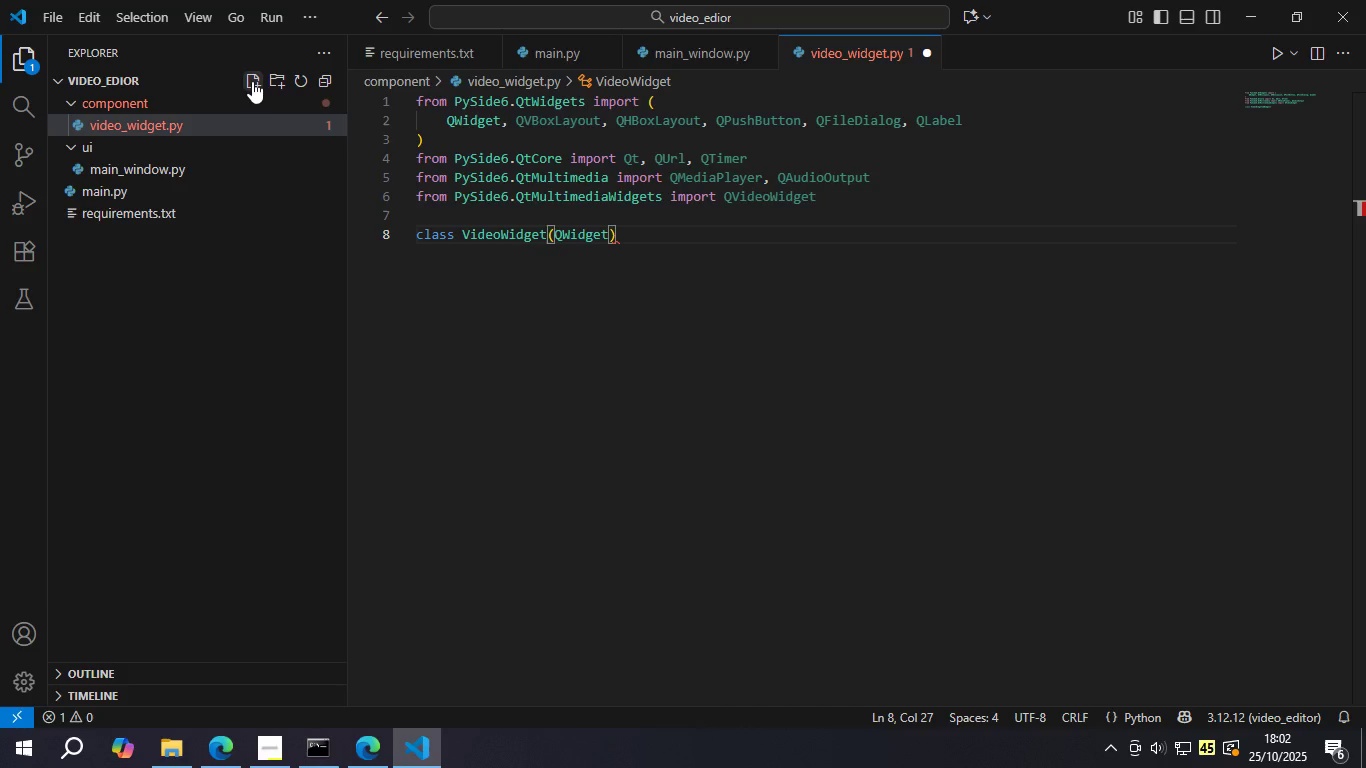 
key(Shift+Semicolon)
 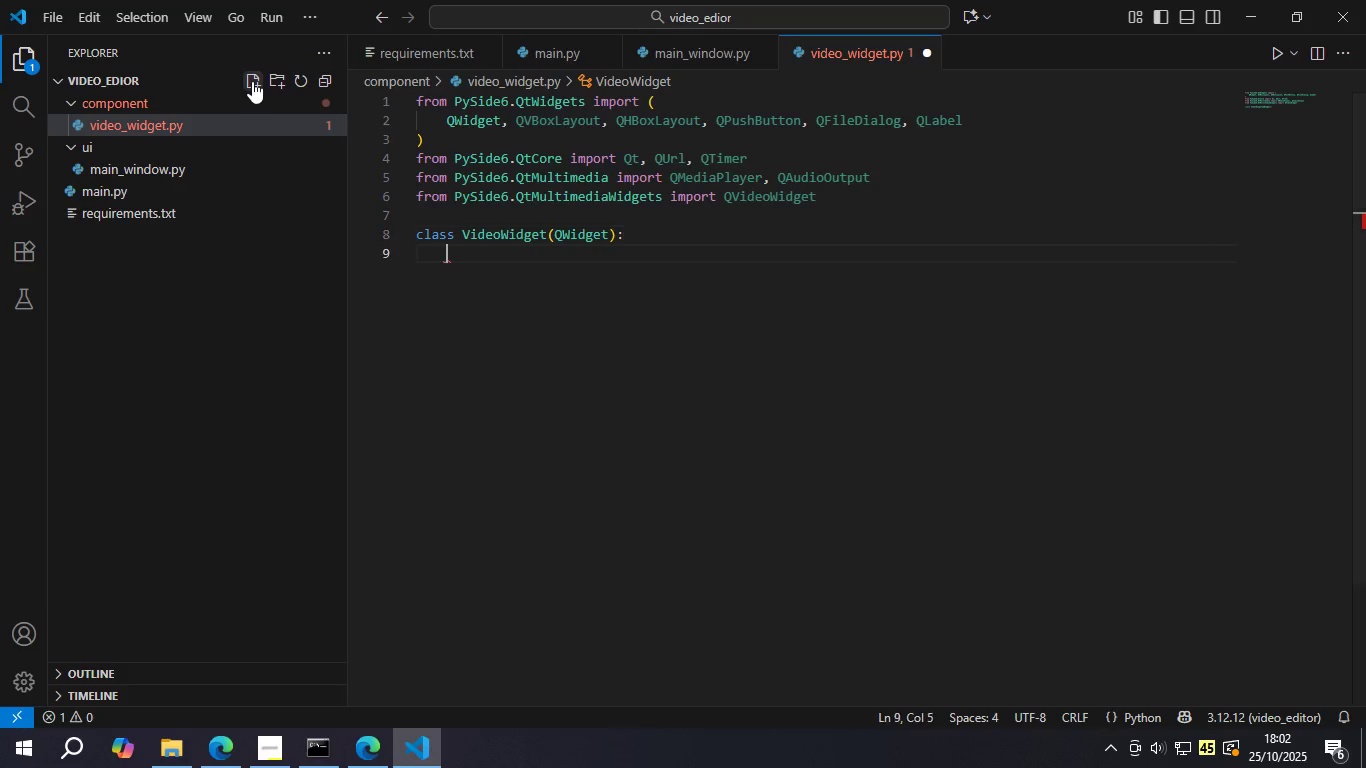 
key(Enter)
 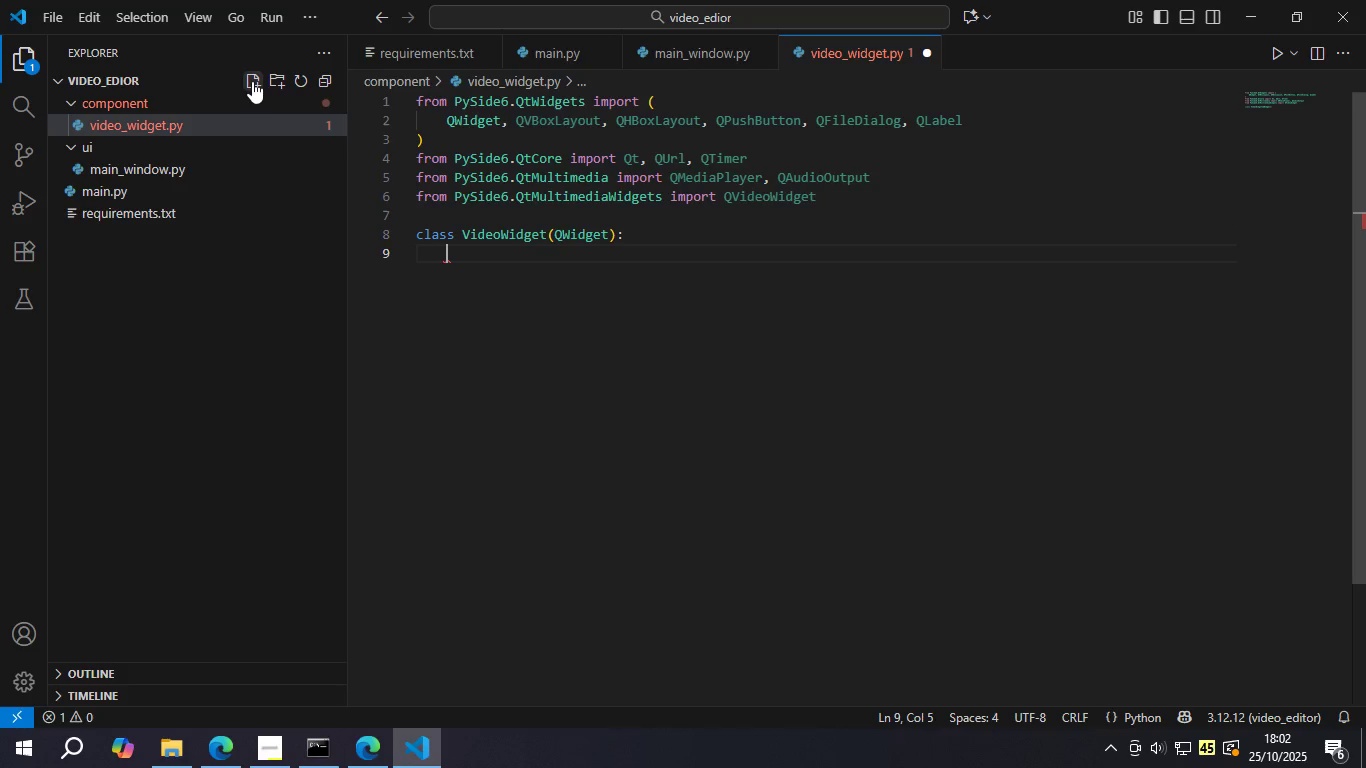 
key(Control+S)
 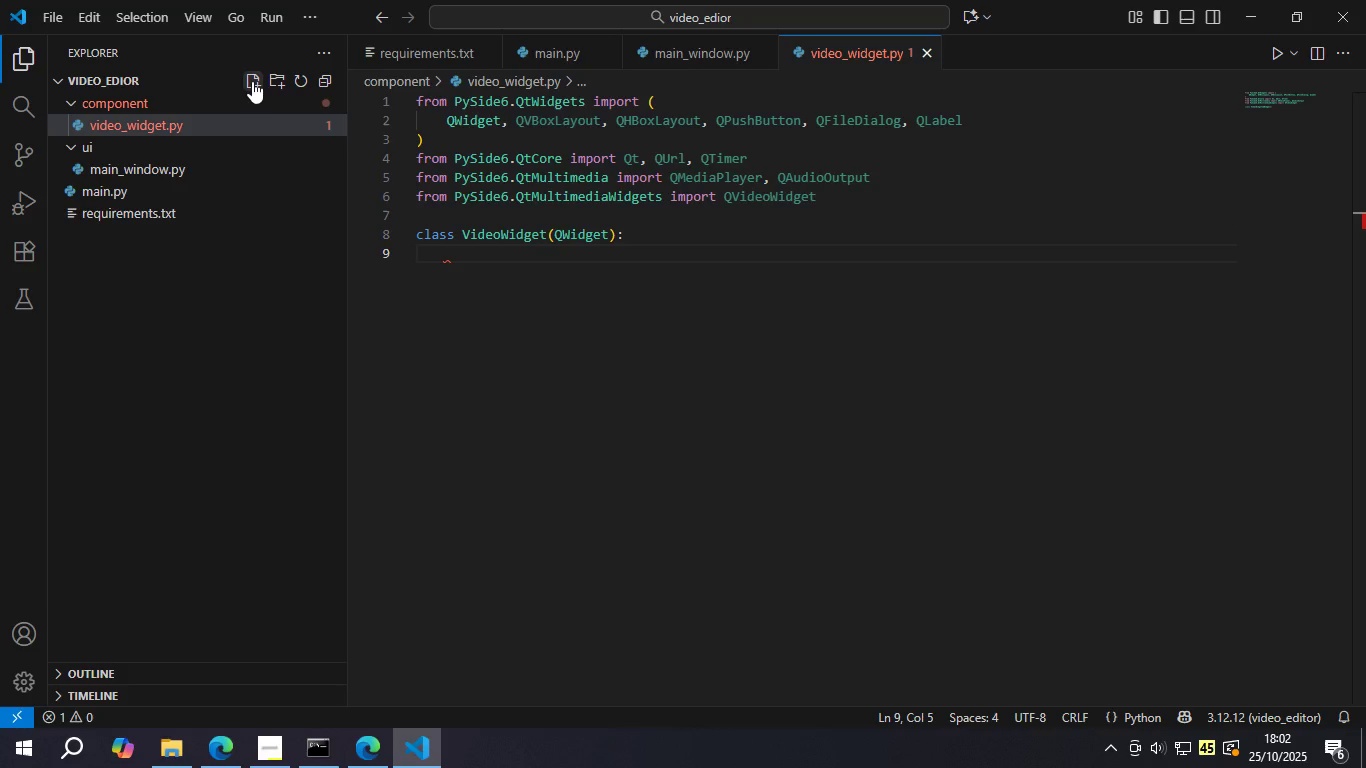 
type(super)
 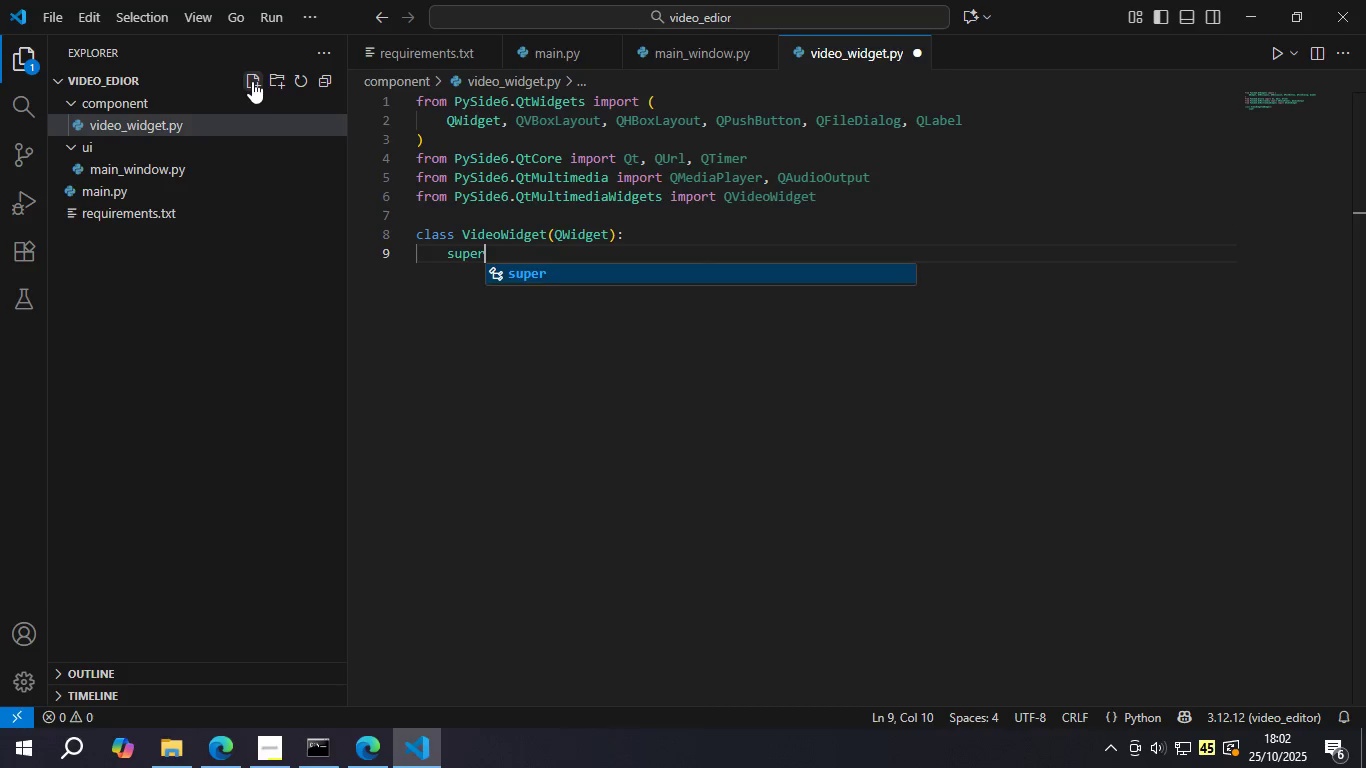 
key(Enter)
 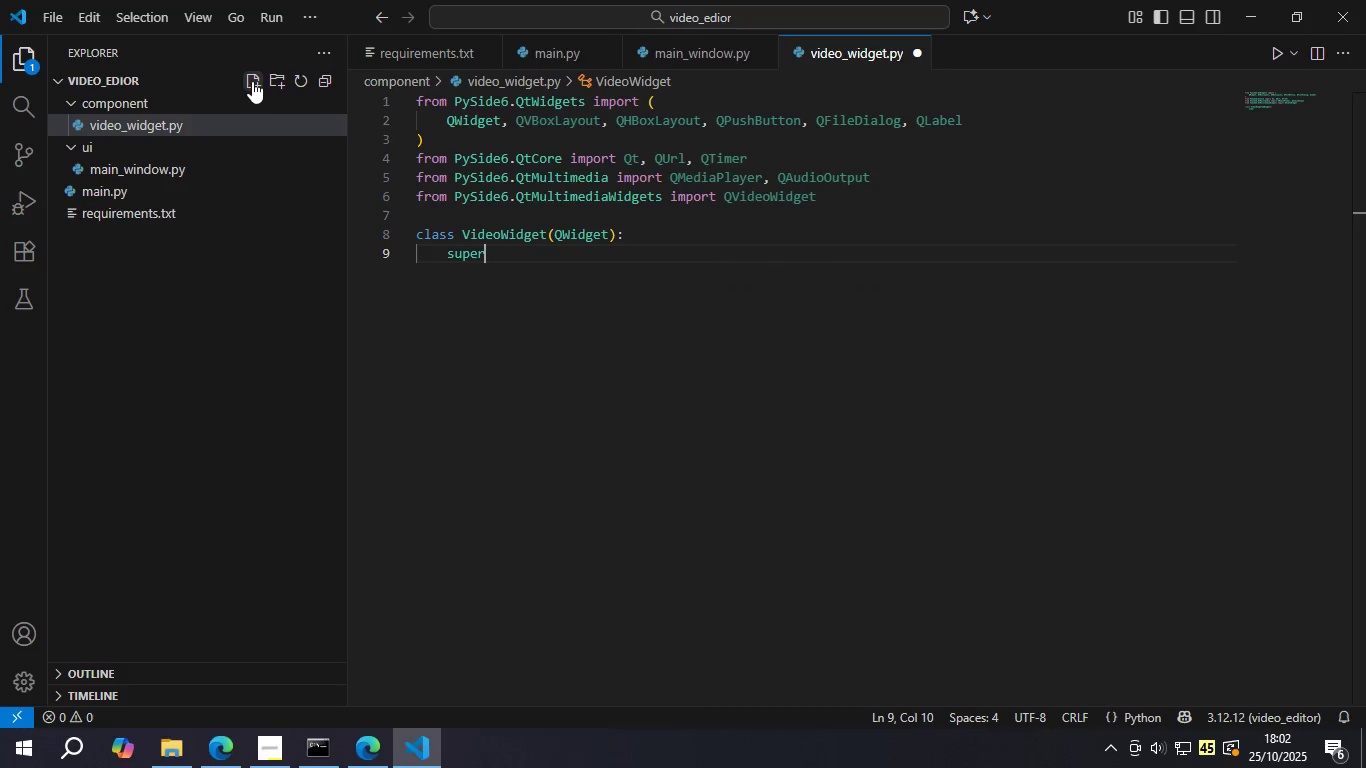 
key(Shift+9)
 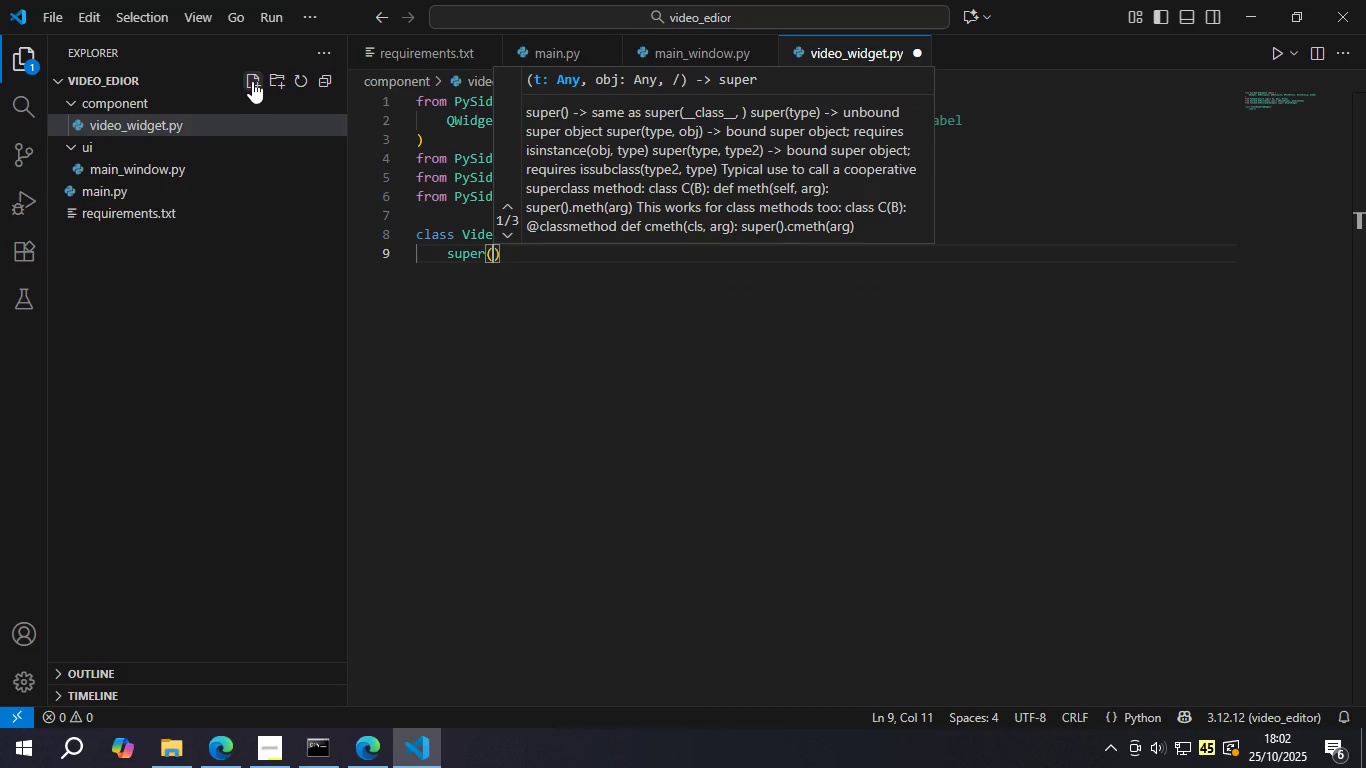 
key(ArrowRight)
 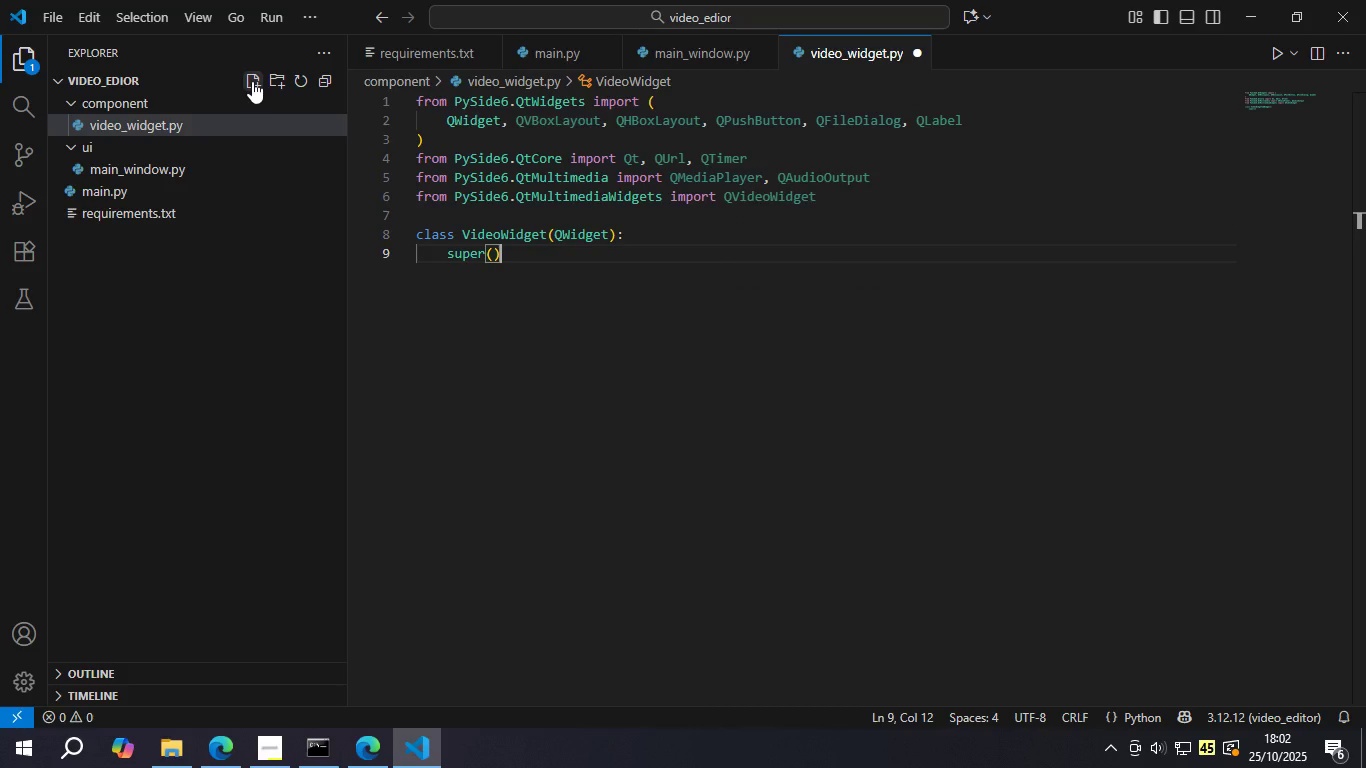 
type(.__init__()
 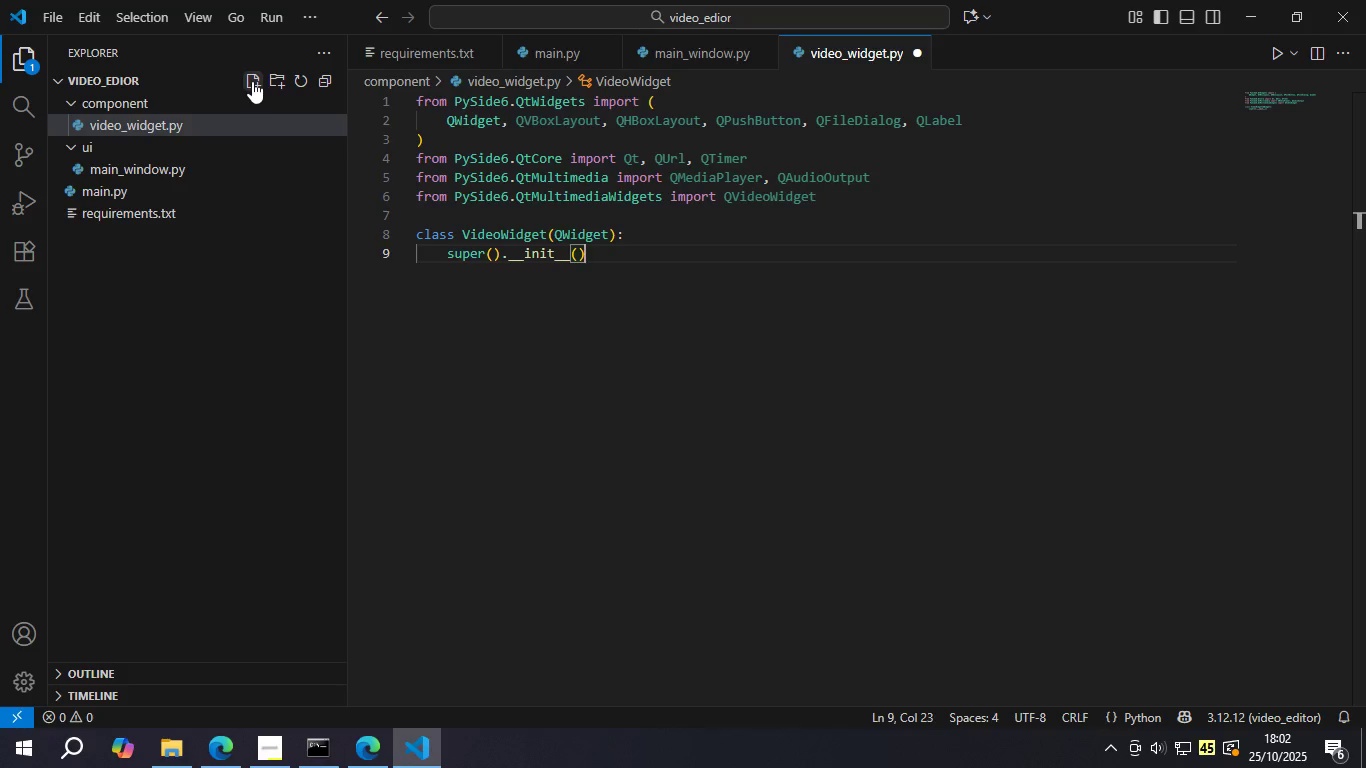 
 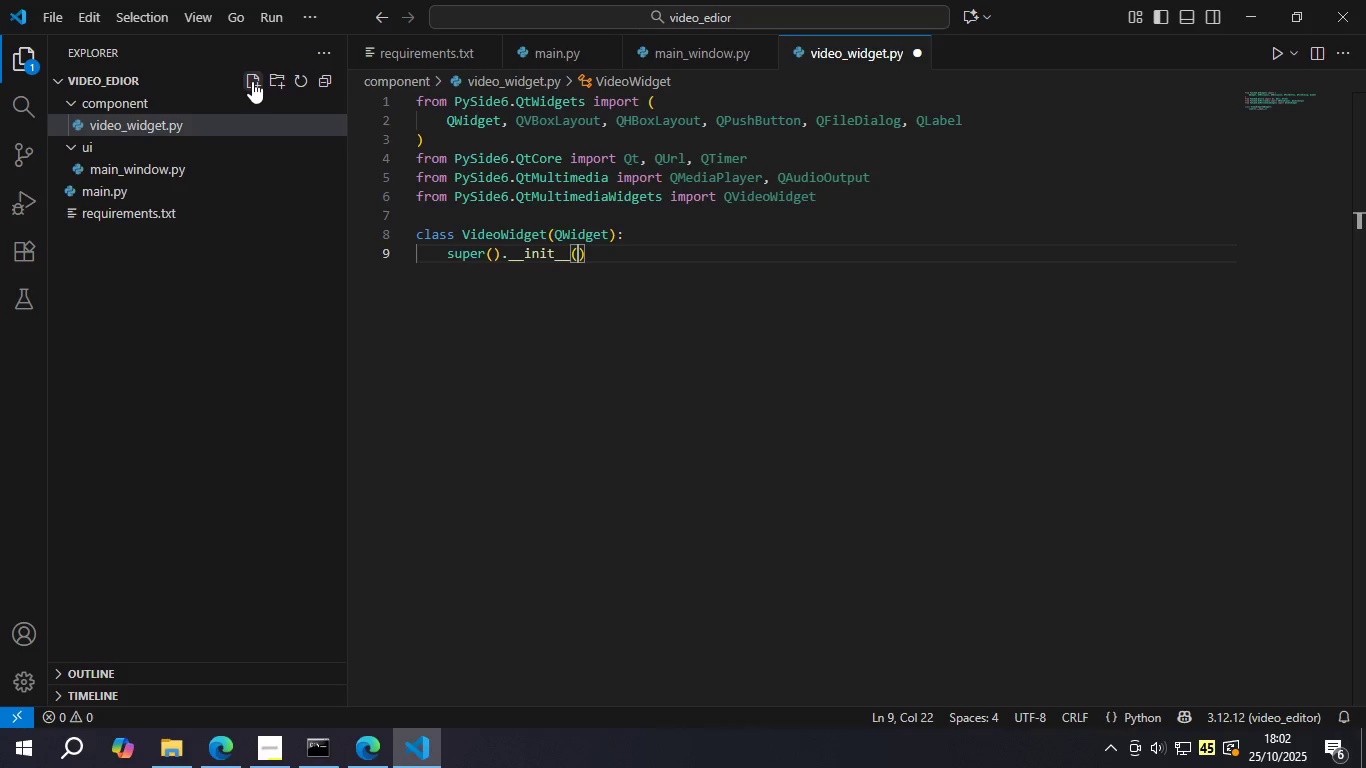 
key(ArrowRight)
 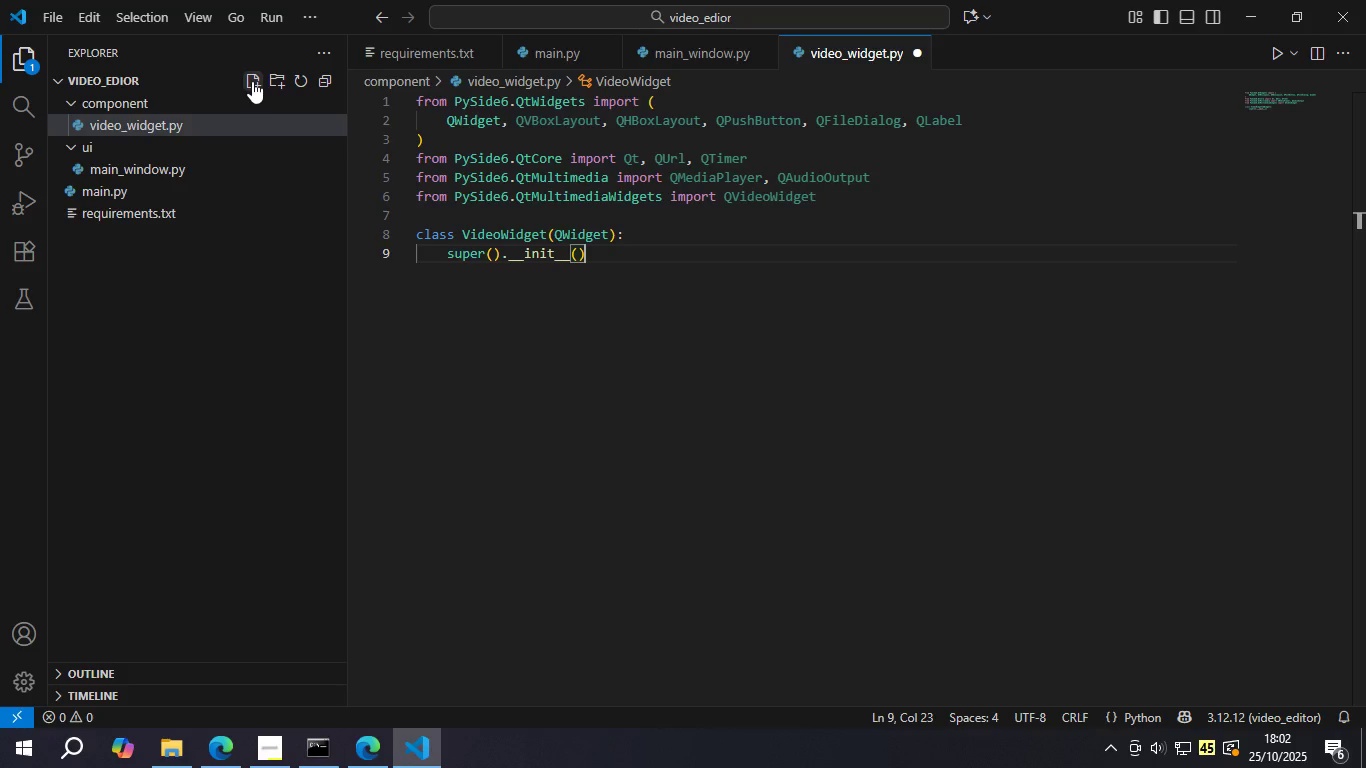 
key(Shift+Semicolon)
 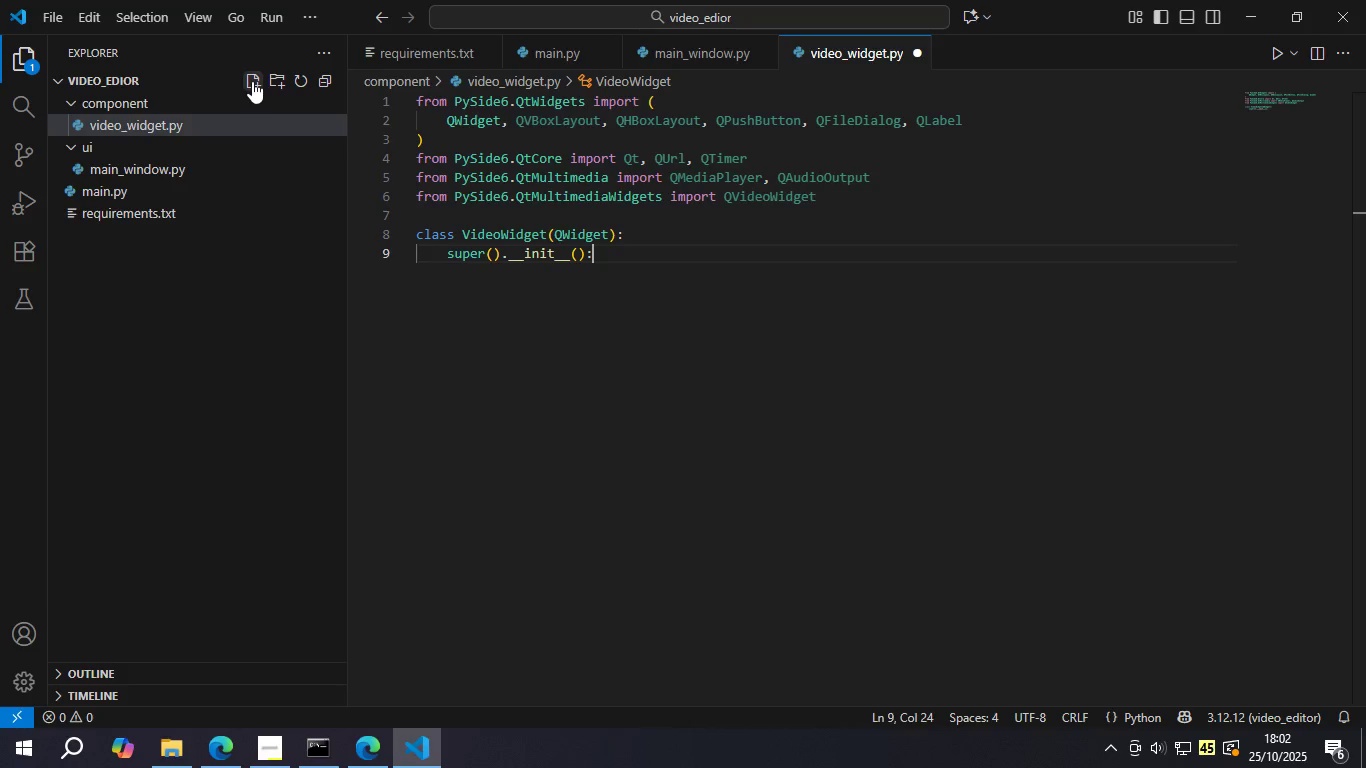 
key(Enter)
 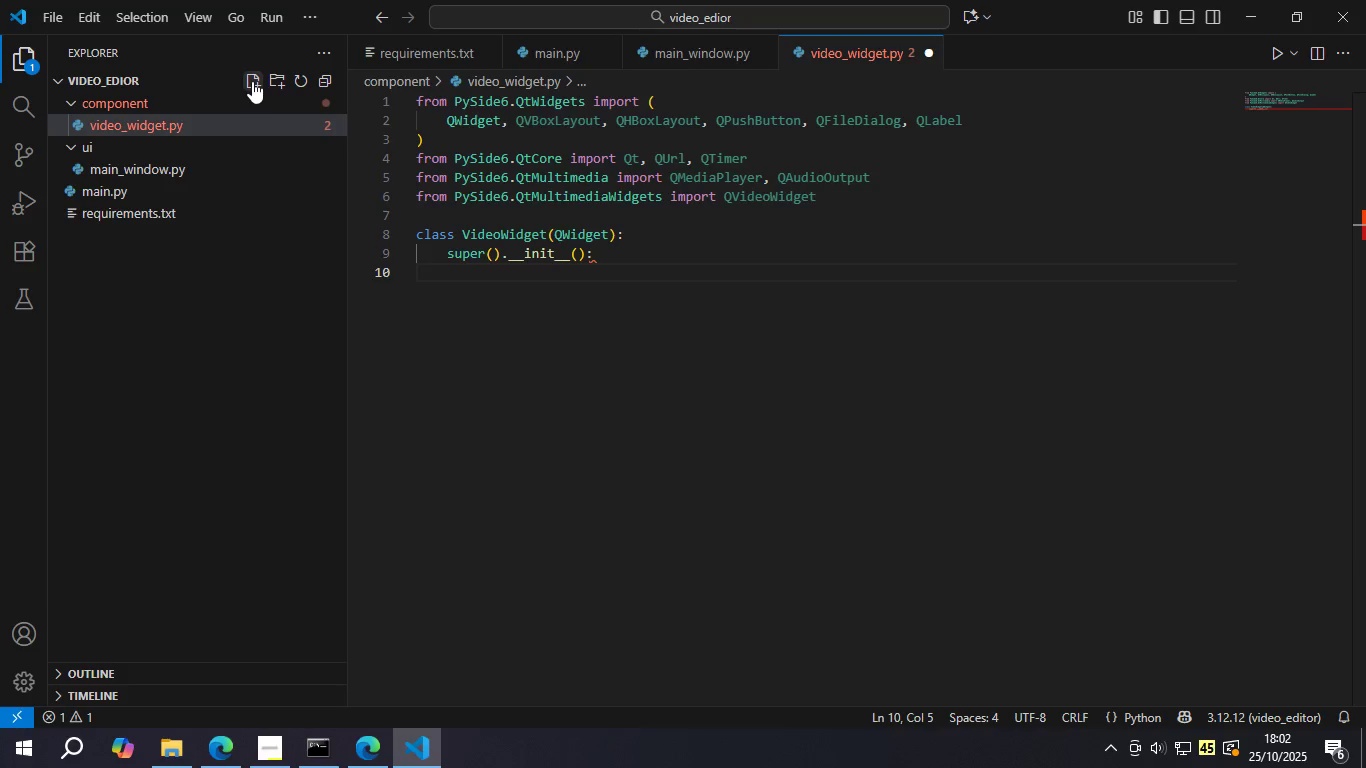 
key(Control+Z)
 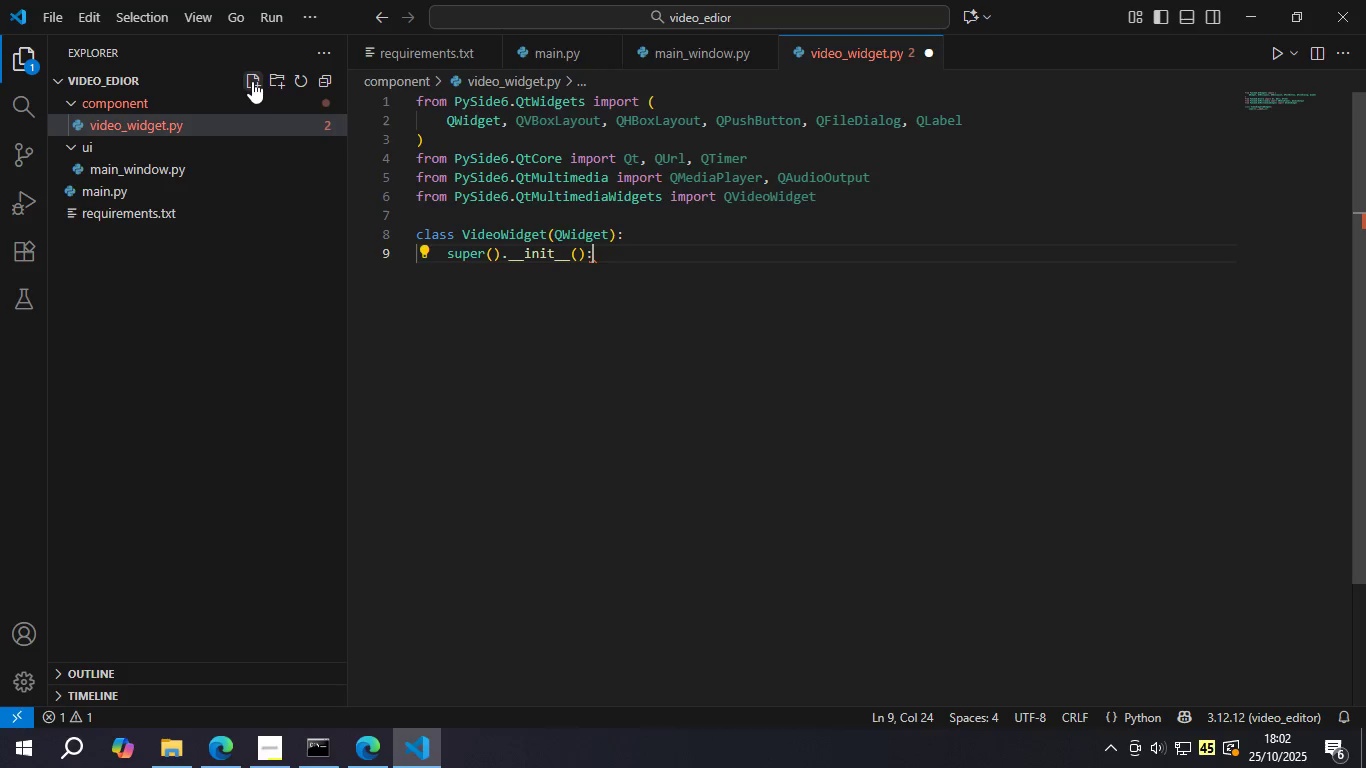 
key(Control+ControlLeft)
 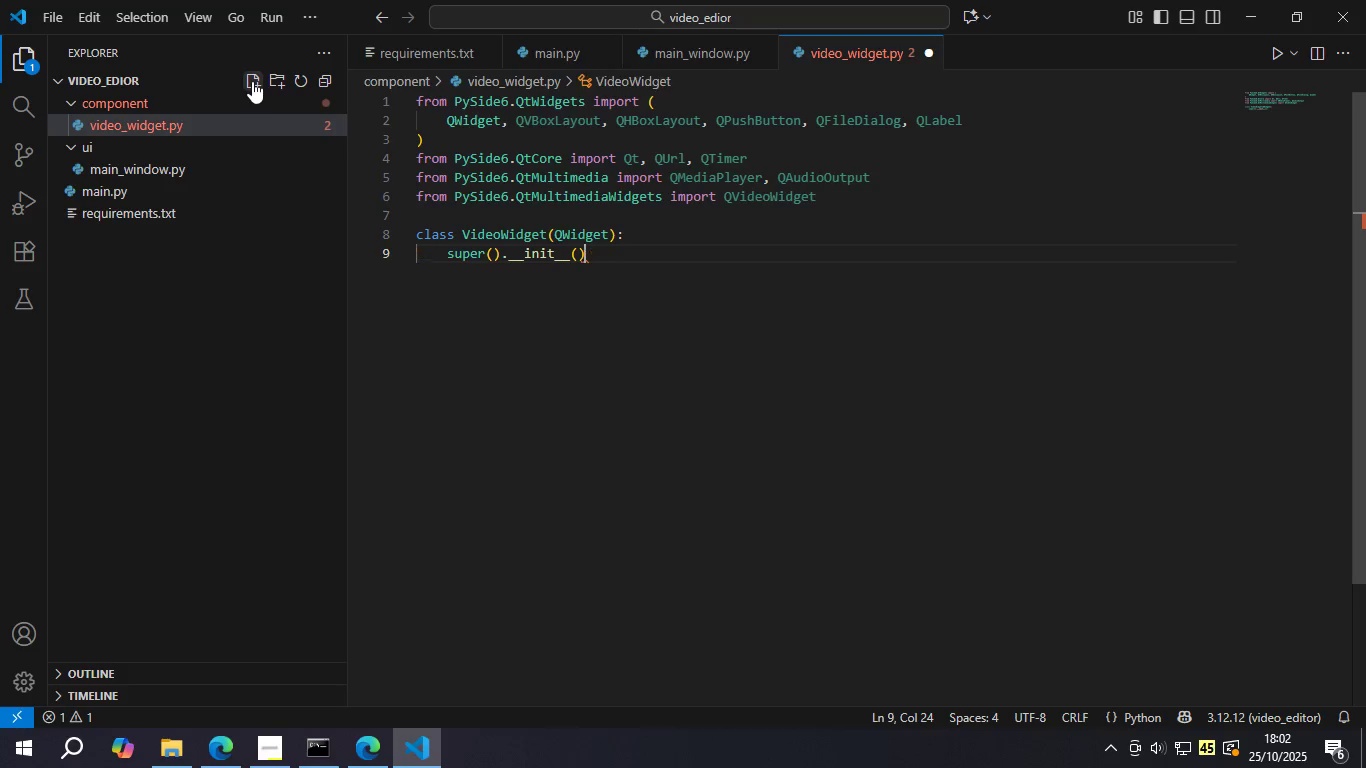 
key(Control+Z)
 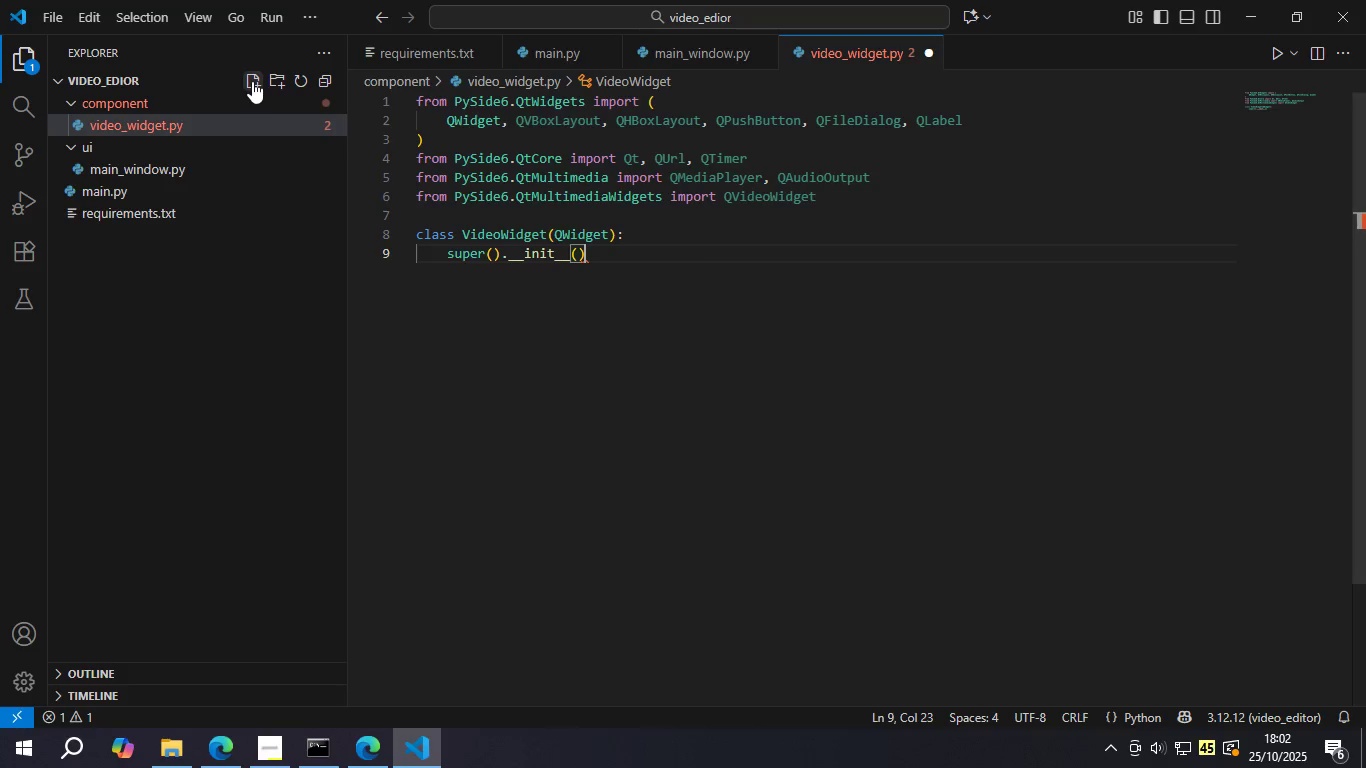 
key(ArrowUp)
 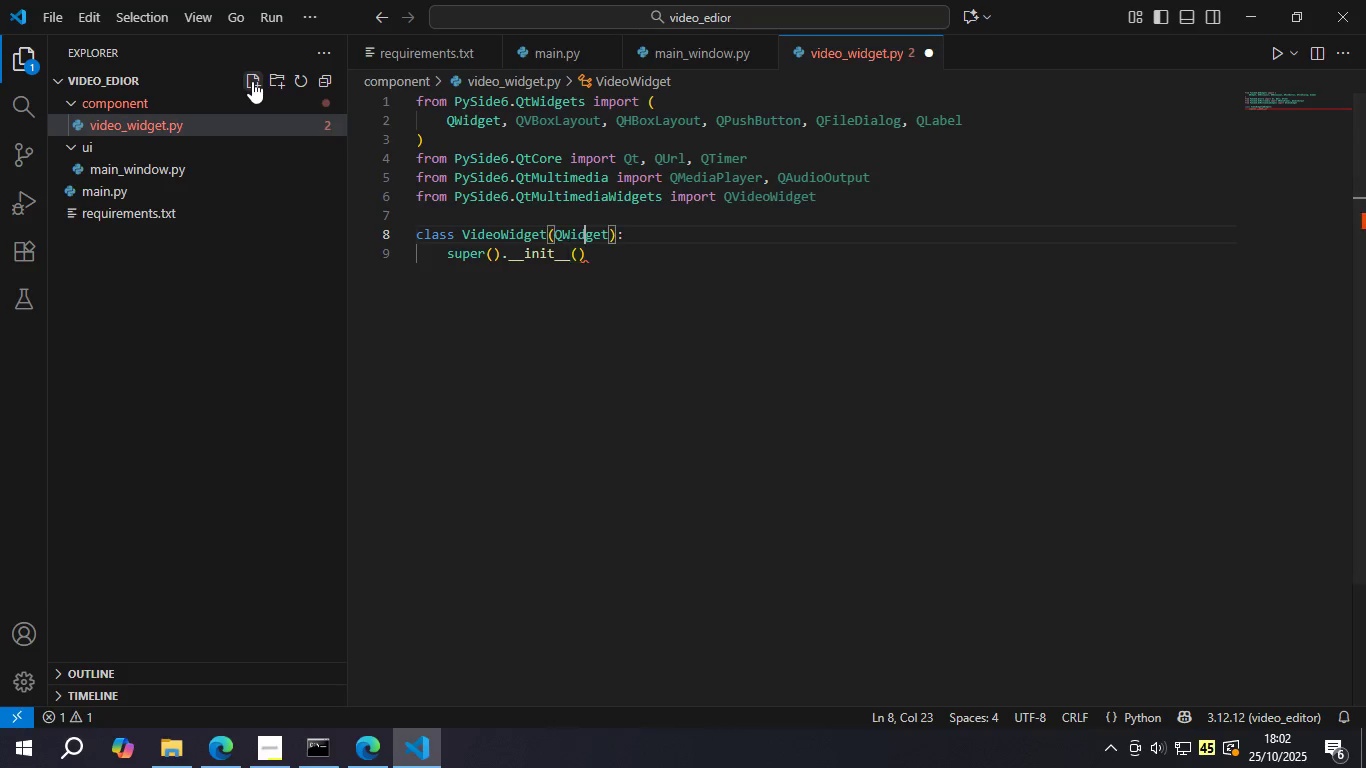 
key(ArrowRight)
 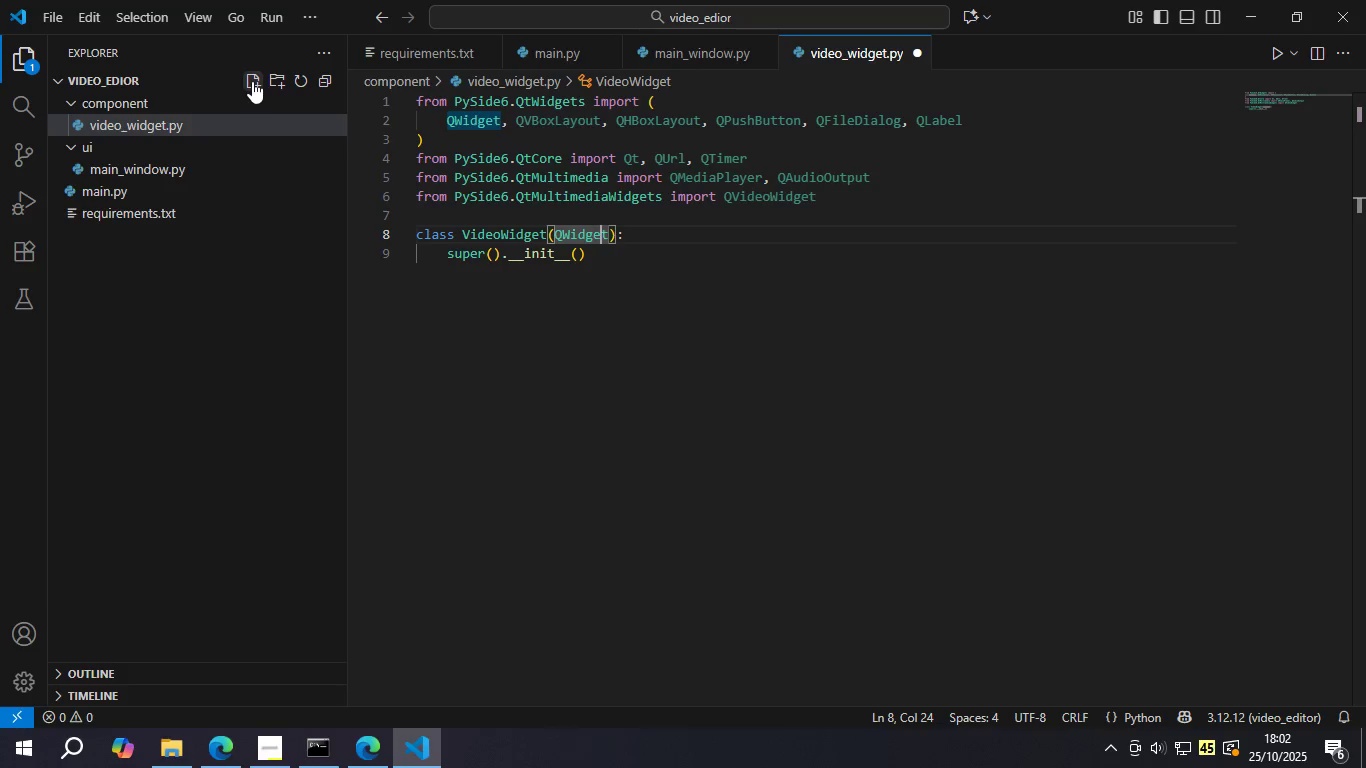 
key(ArrowRight)
 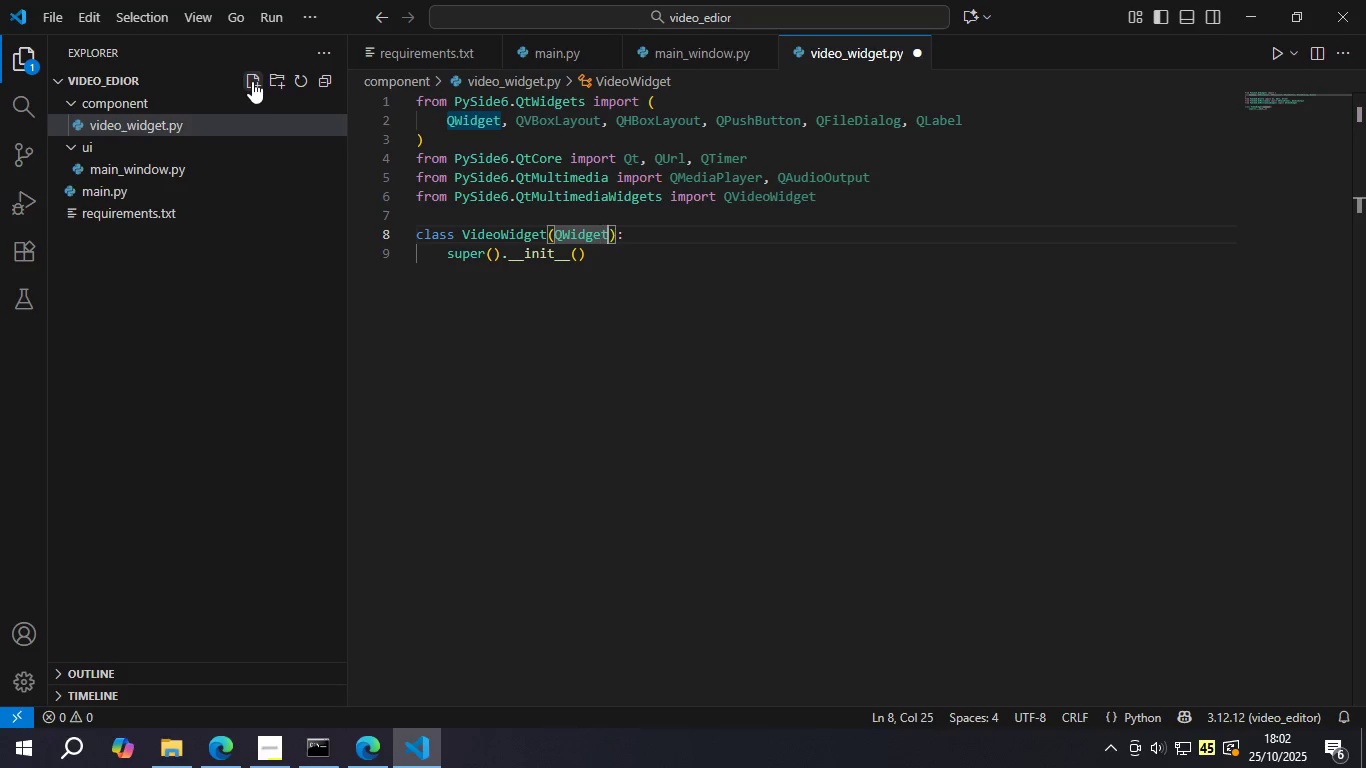 
key(ArrowRight)
 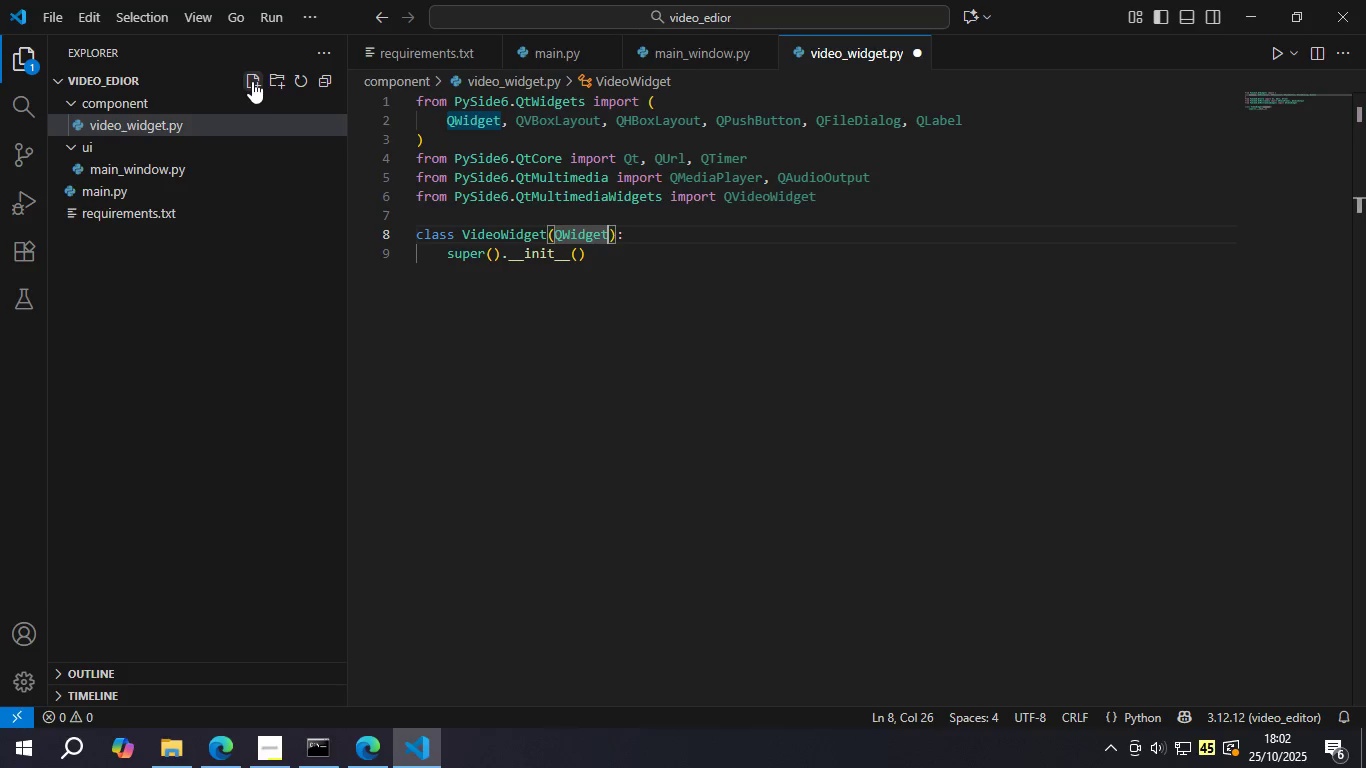 
key(ArrowRight)
 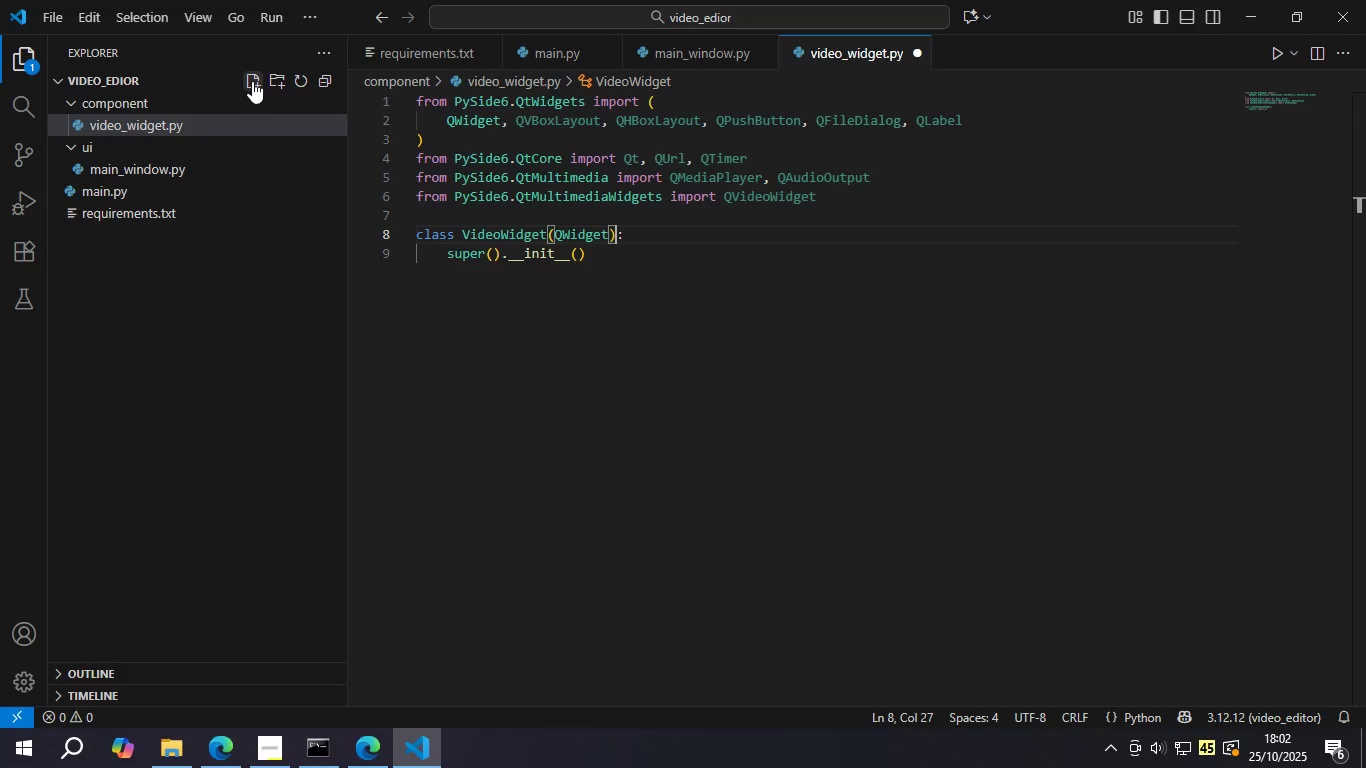 
key(ArrowRight)
 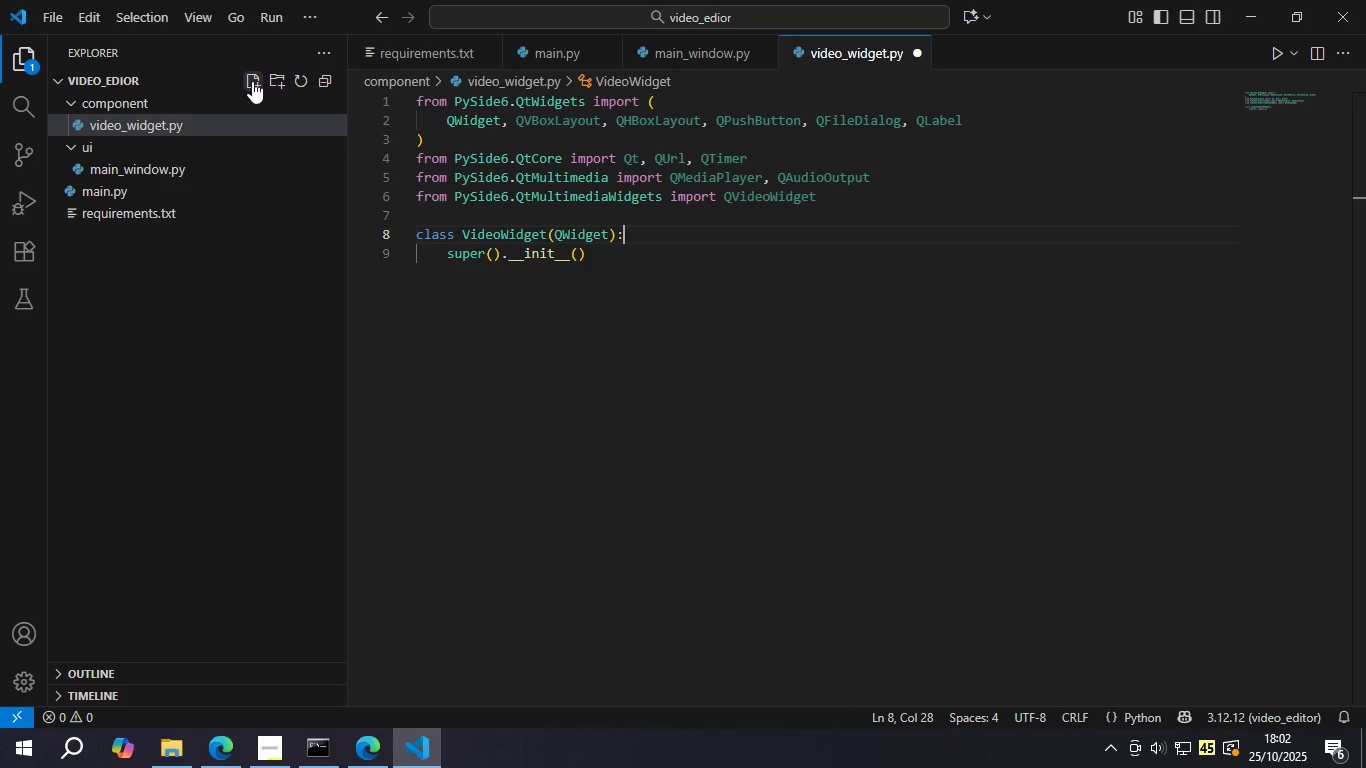 
key(Enter)
 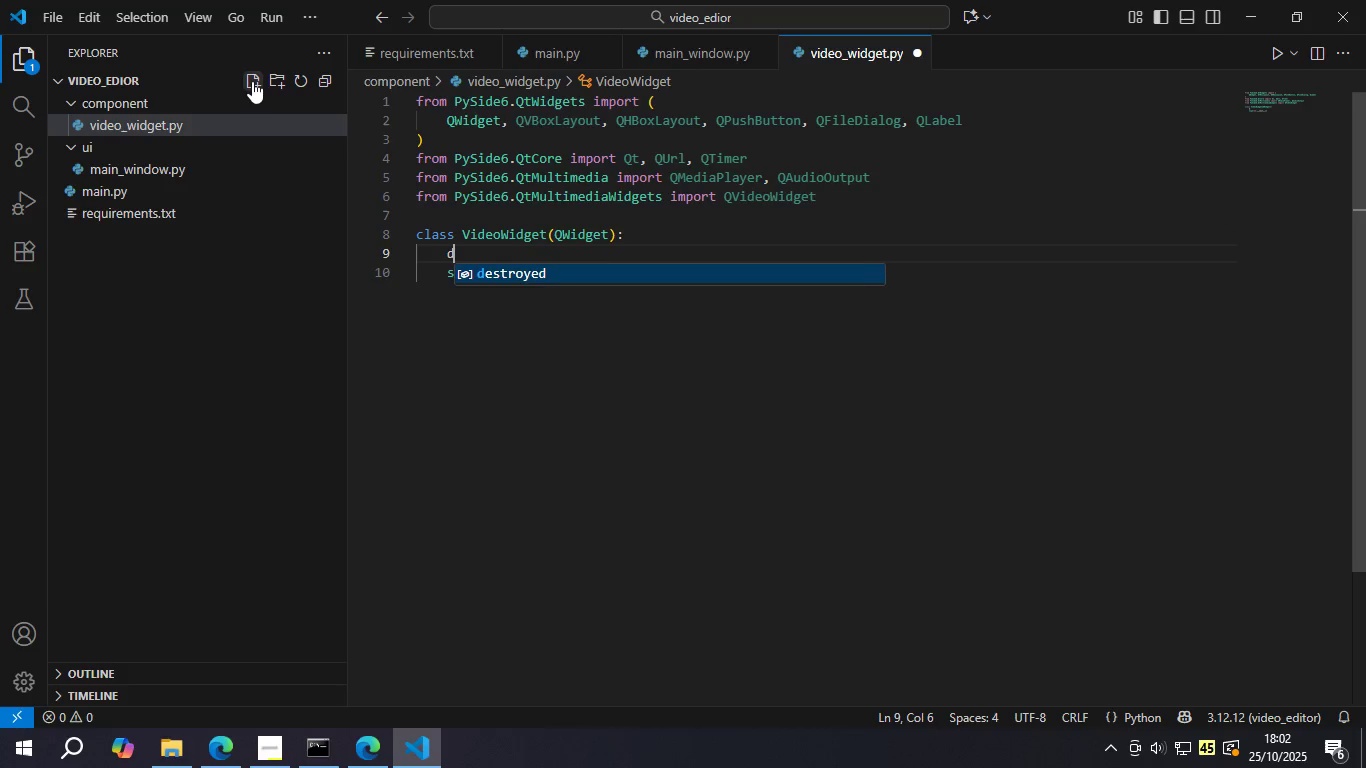 
type(de )
key(Backspace)
type(f __ini)
 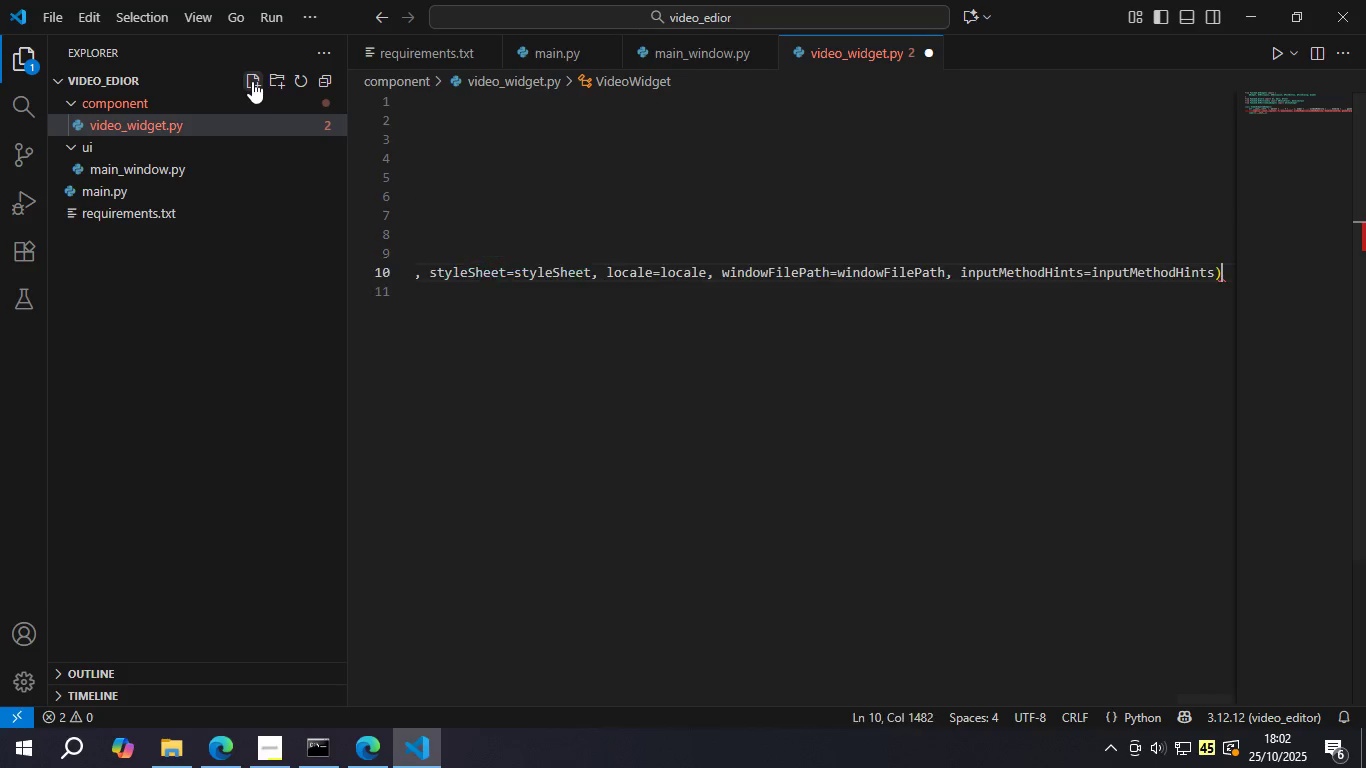 
 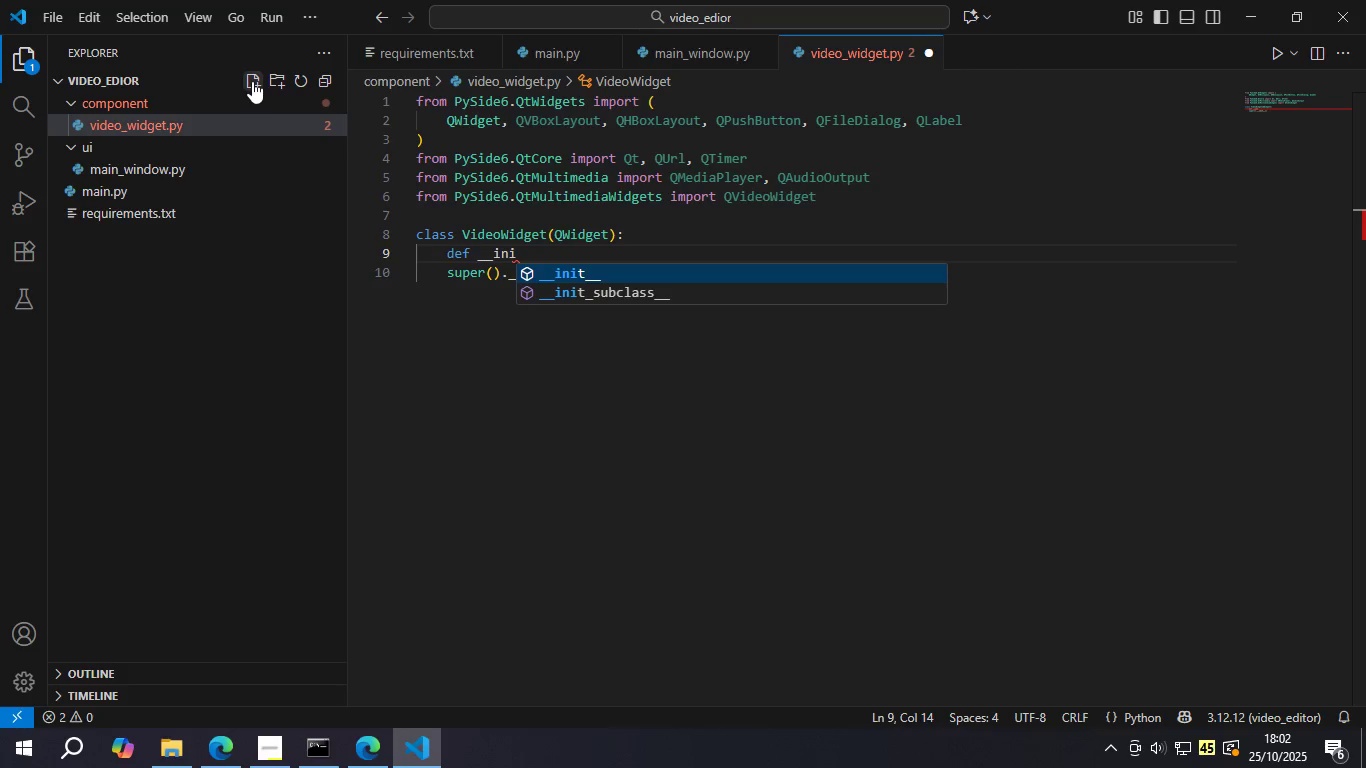 
key(Enter)
 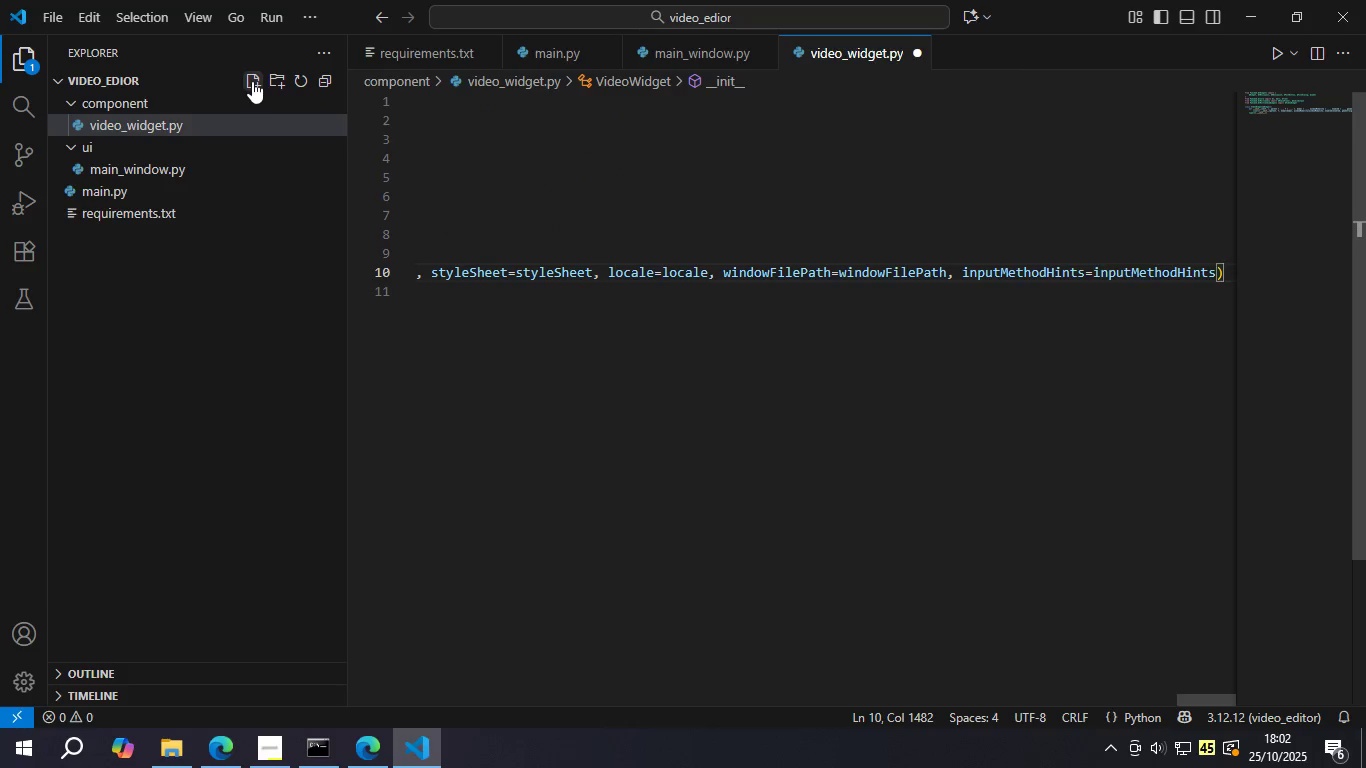 
key(Control+Z)
 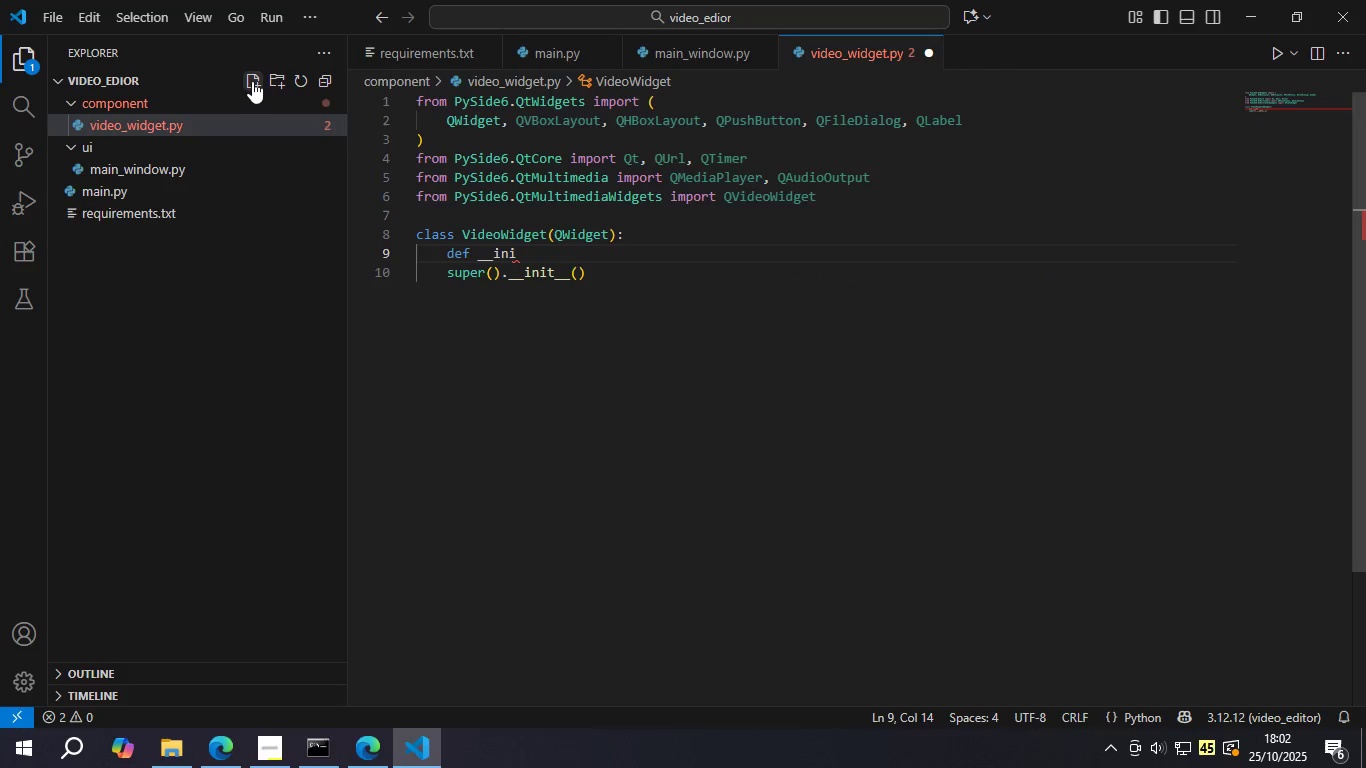 
key(Shift+ShiftLeft)
 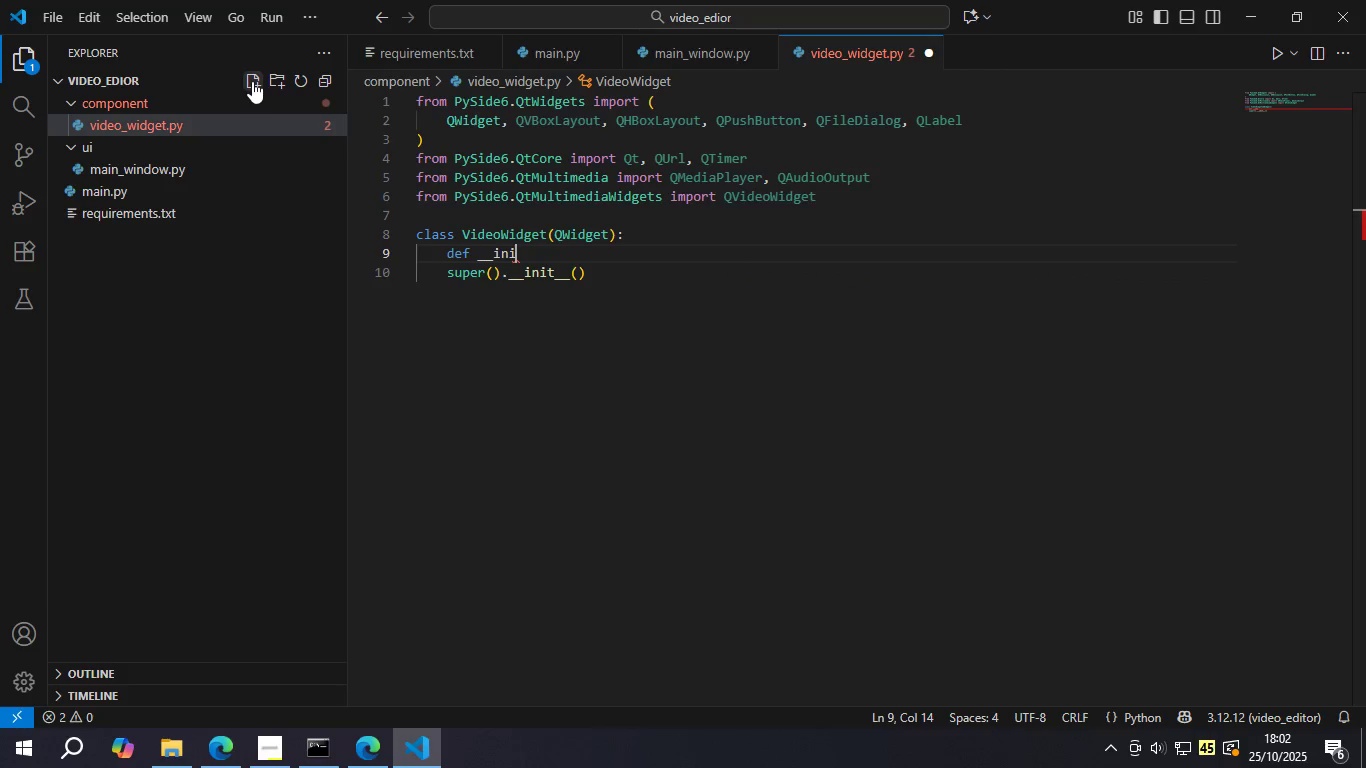 
key(T)
 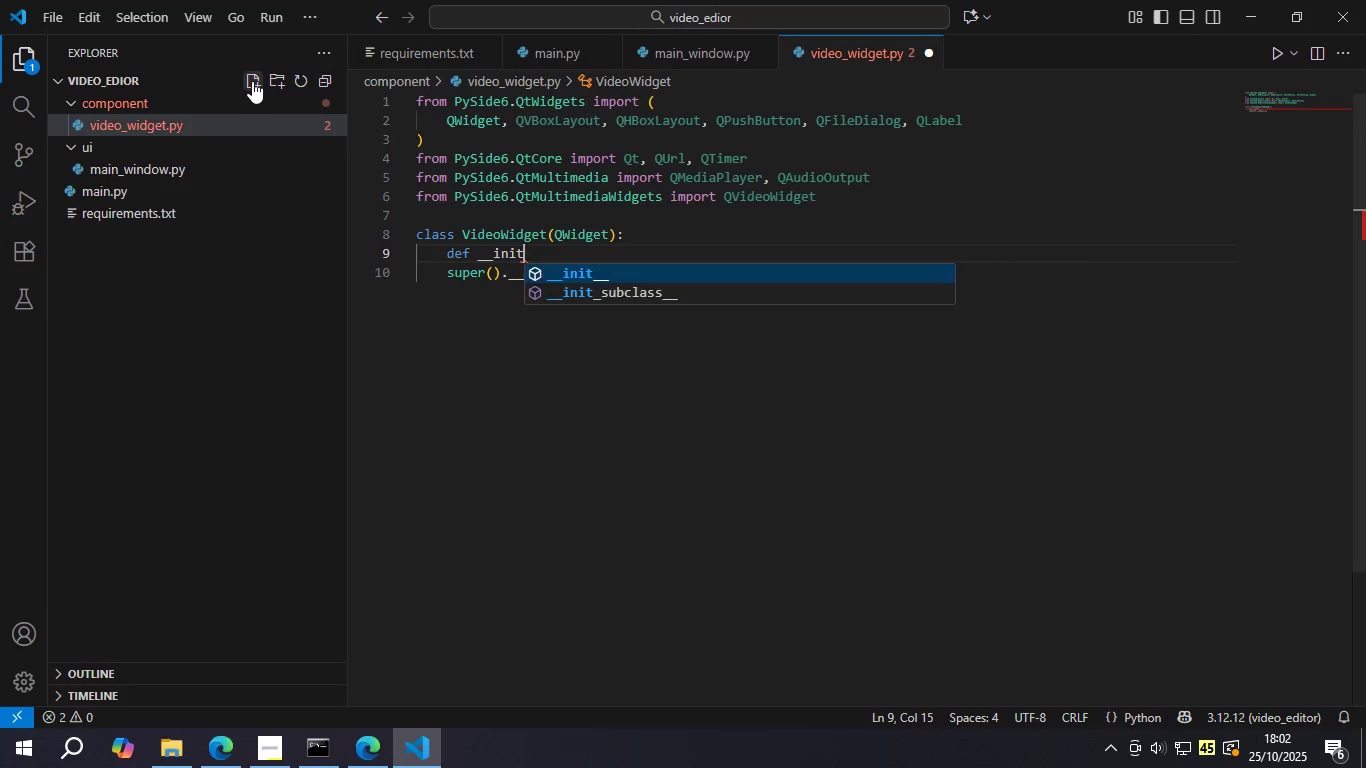 
key(Shift+Minus)
 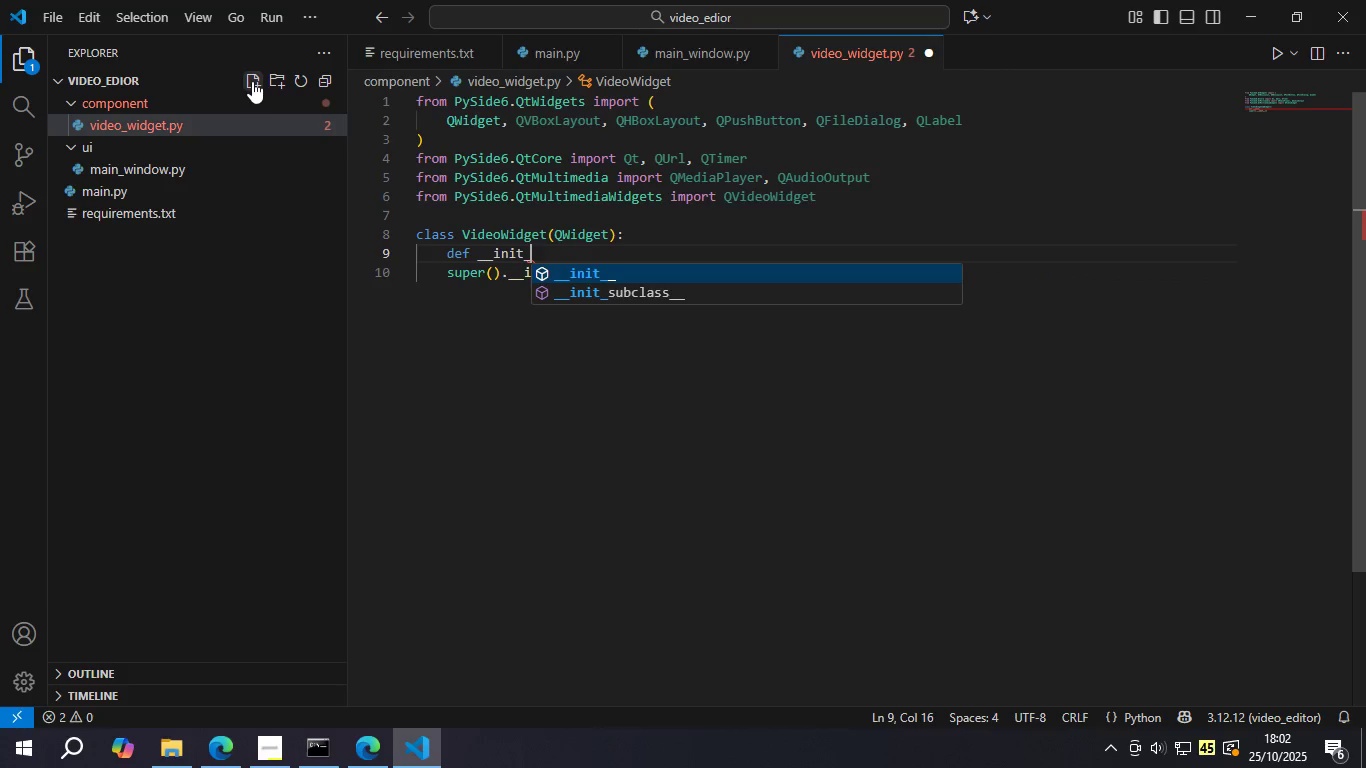 
key(Shift+Minus)
 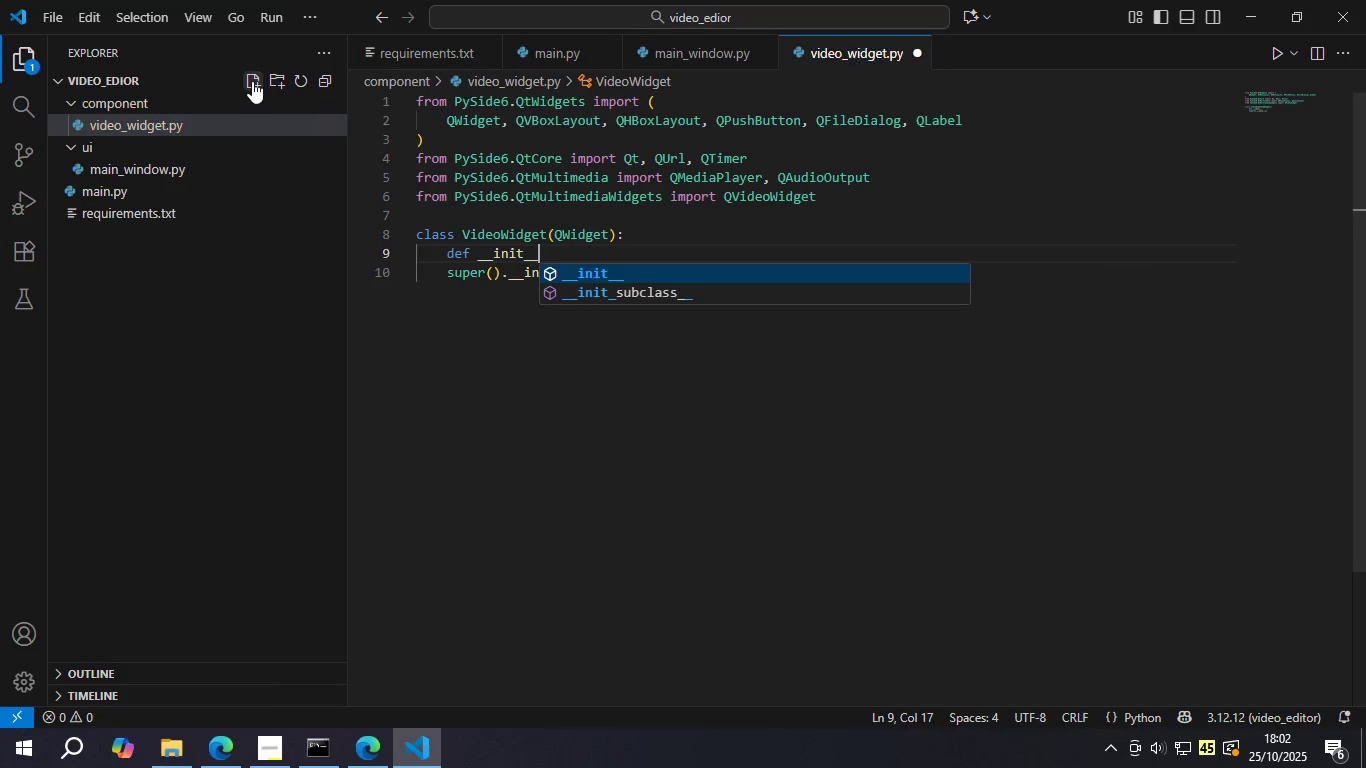 
key(Shift+9)
 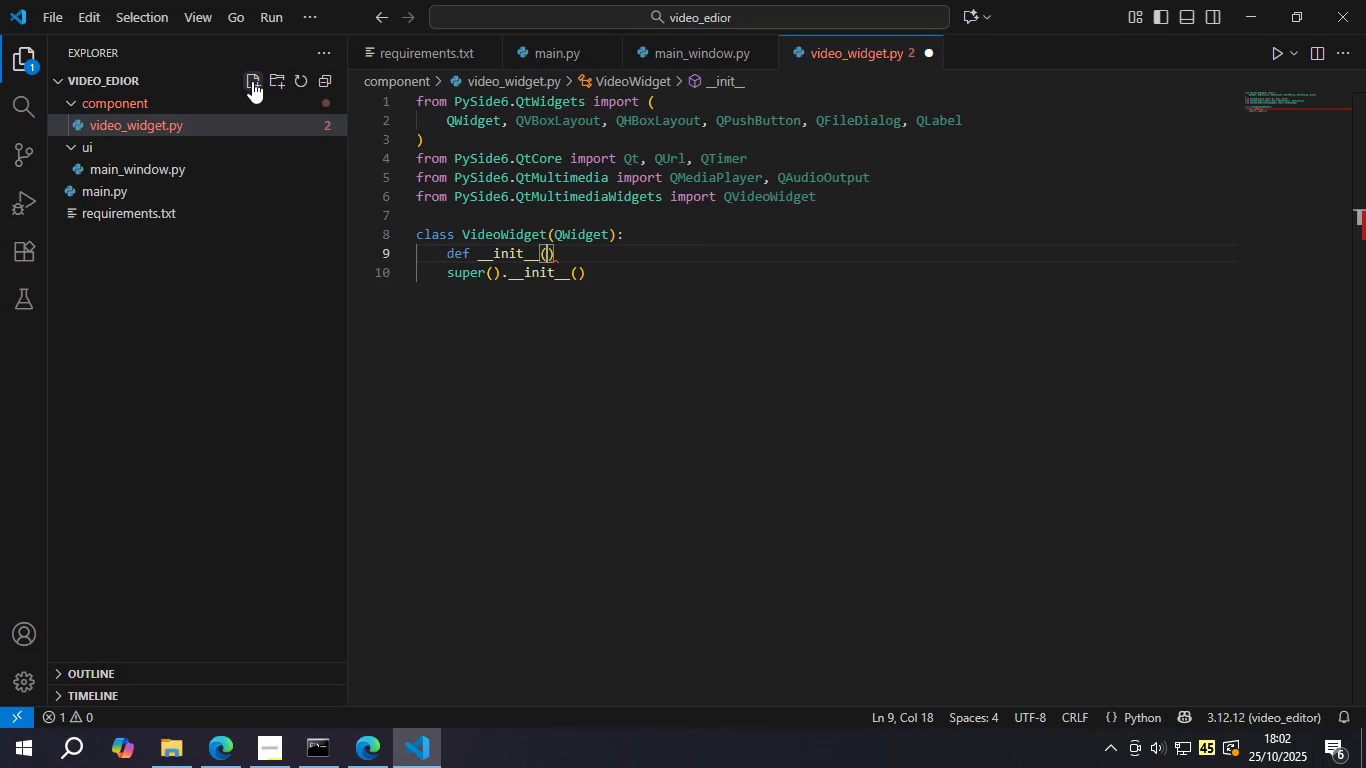 
key(ArrowRight)
 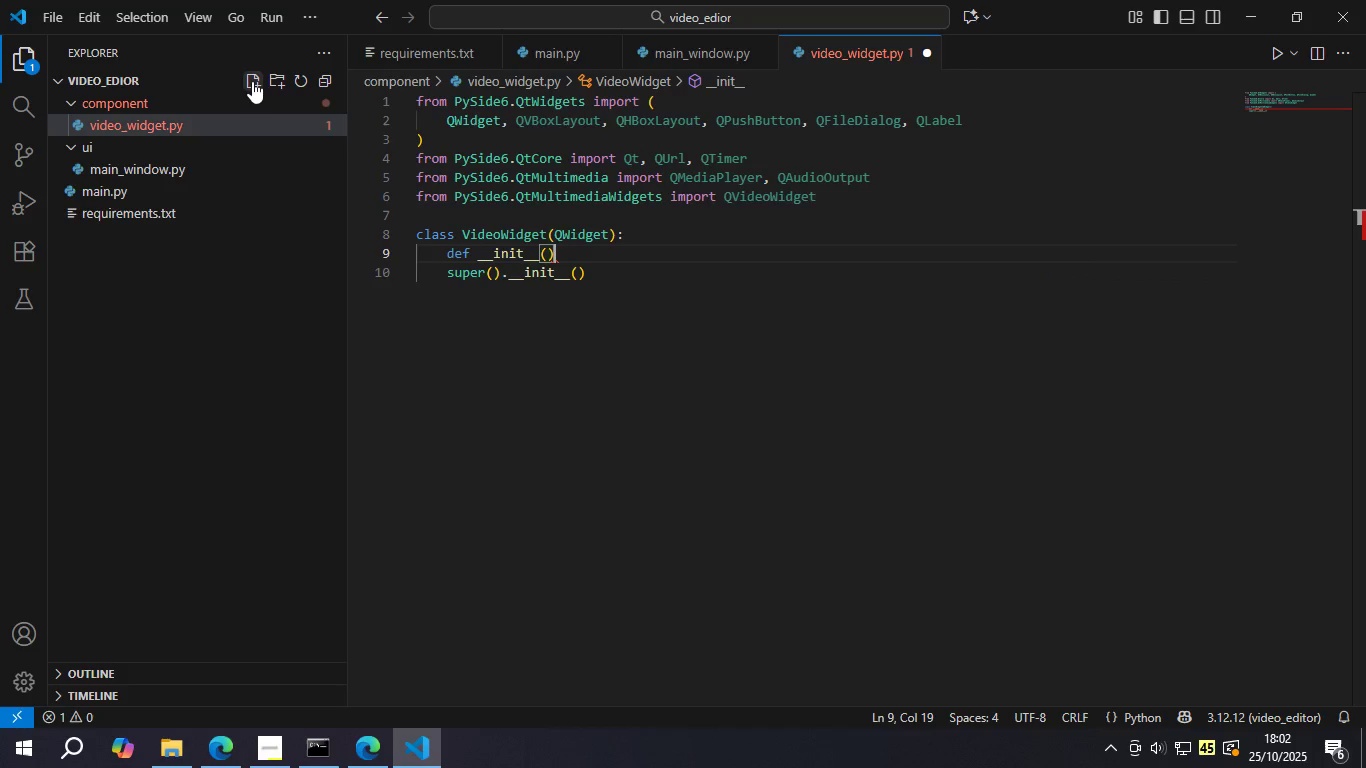 
key(Shift+Semicolon)
 